 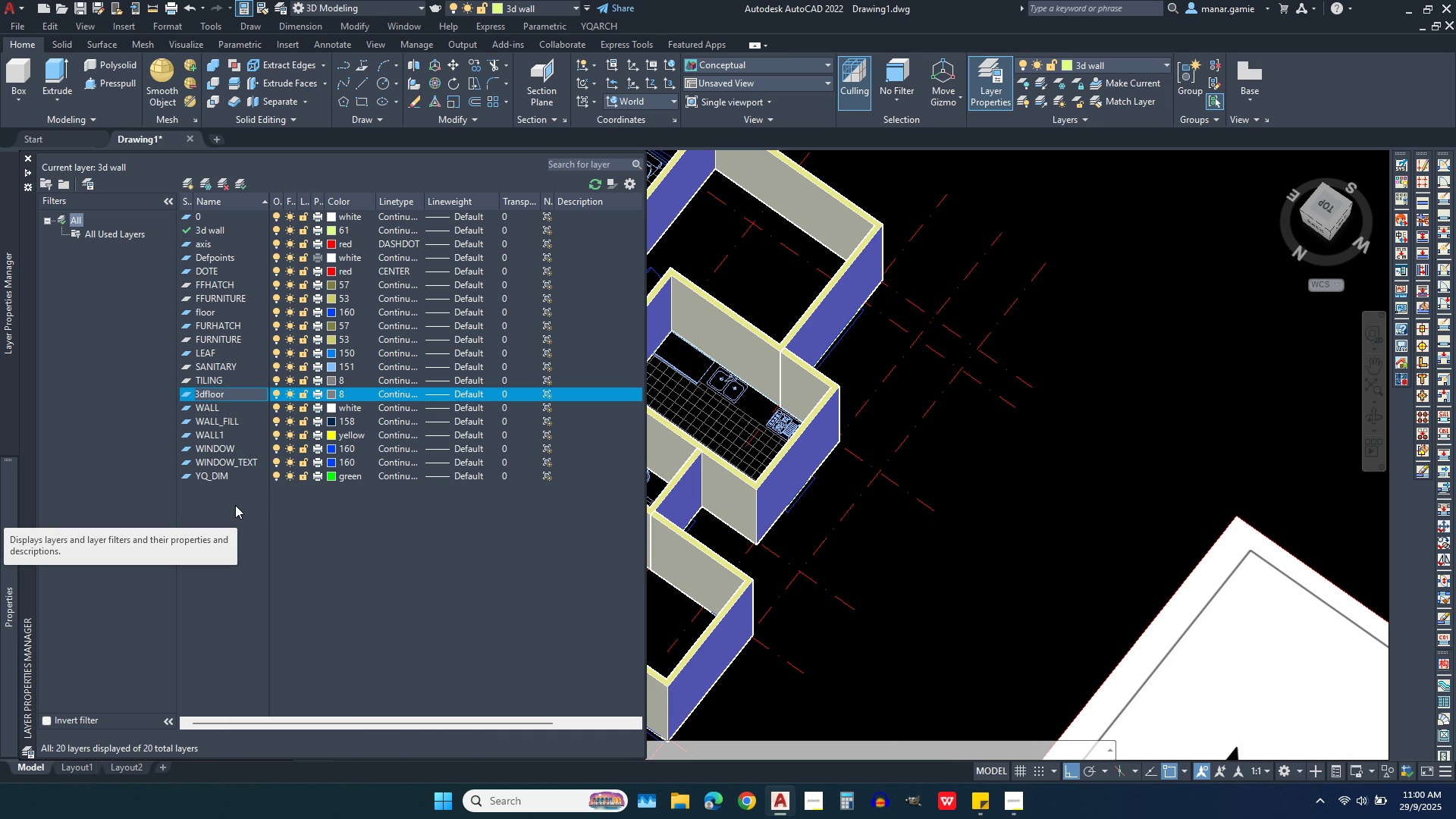 
key(Space)
 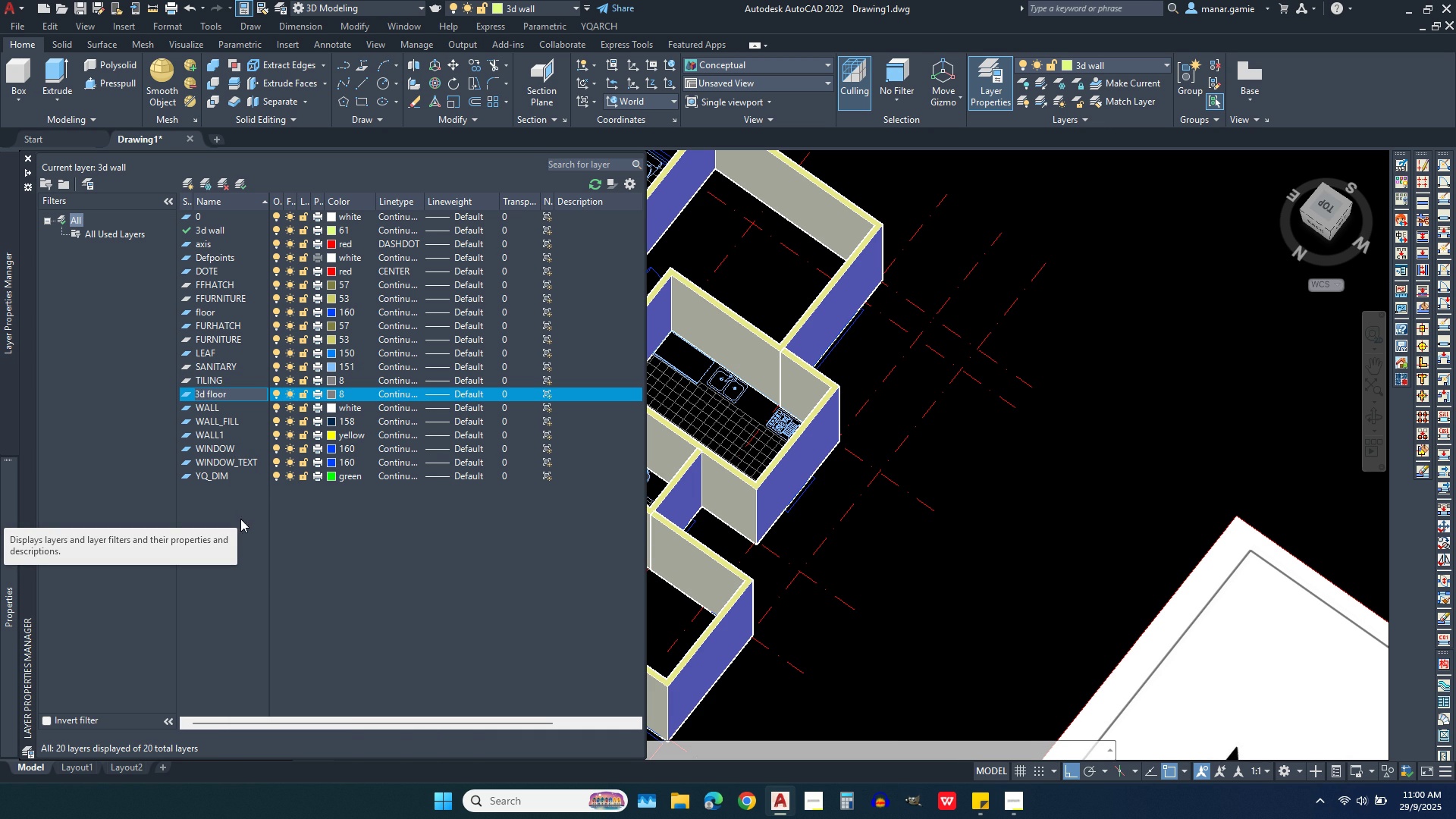 
left_click([240, 500])
 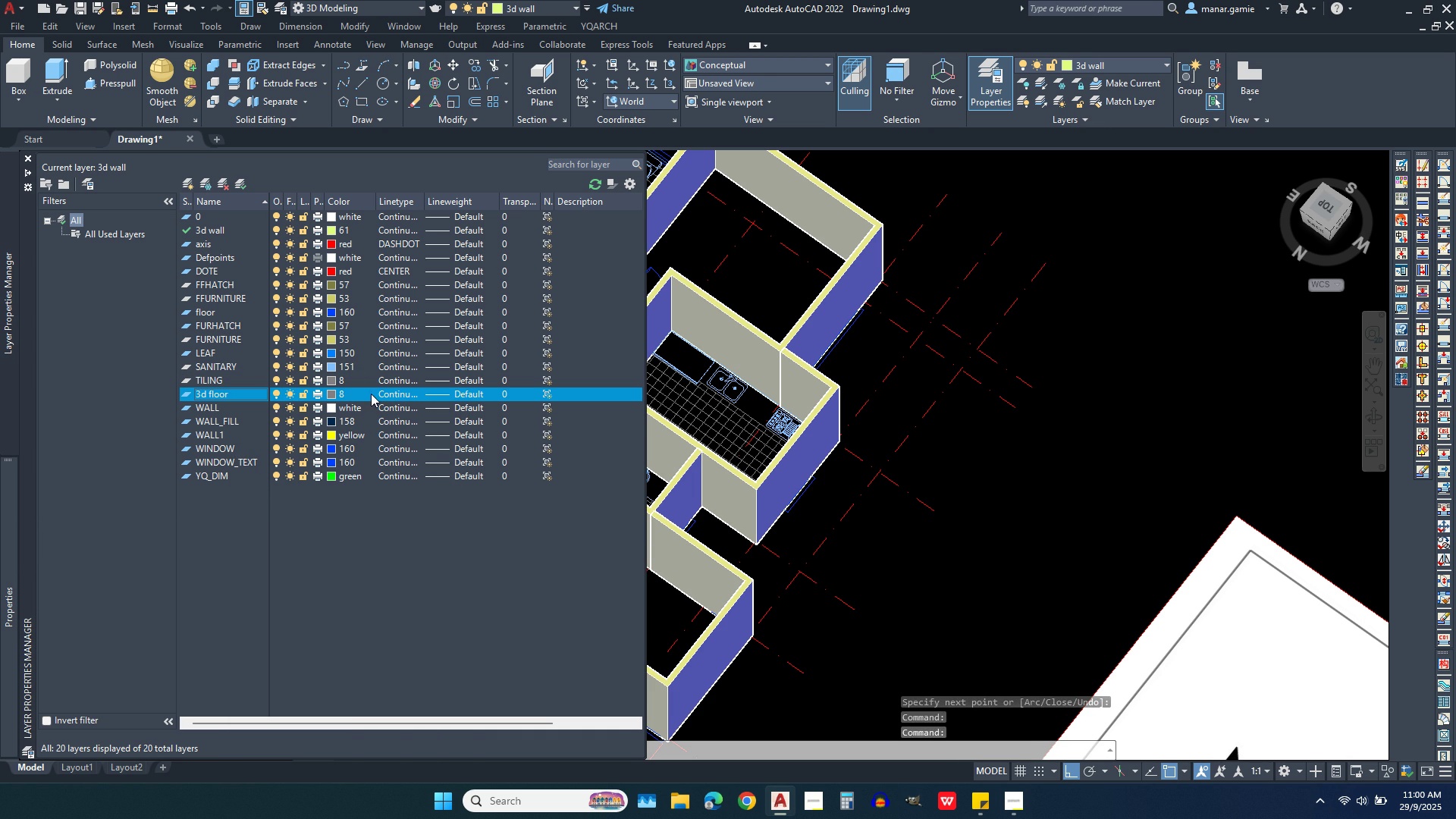 
left_click([371, 394])
 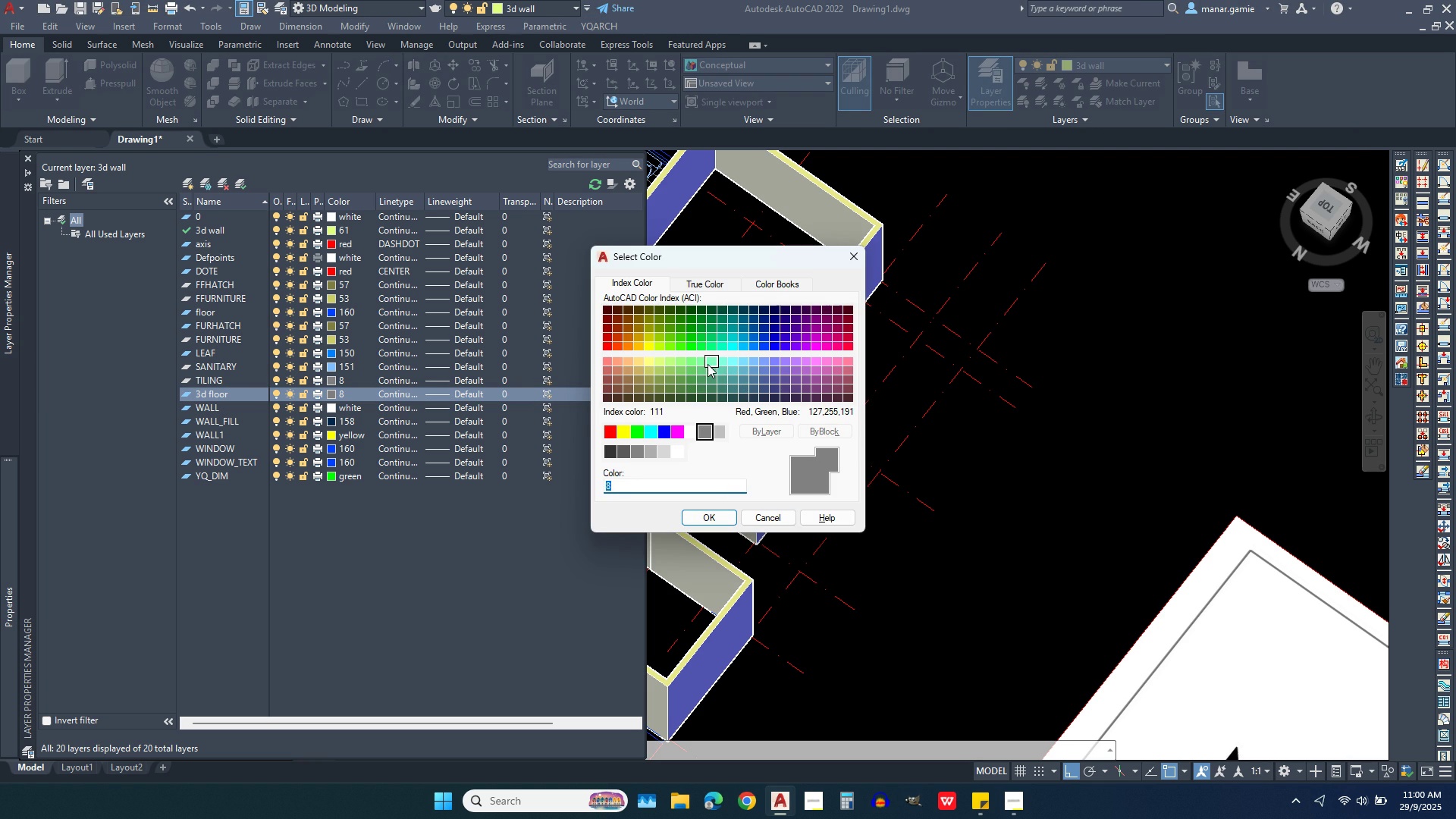 
wait(6.53)
 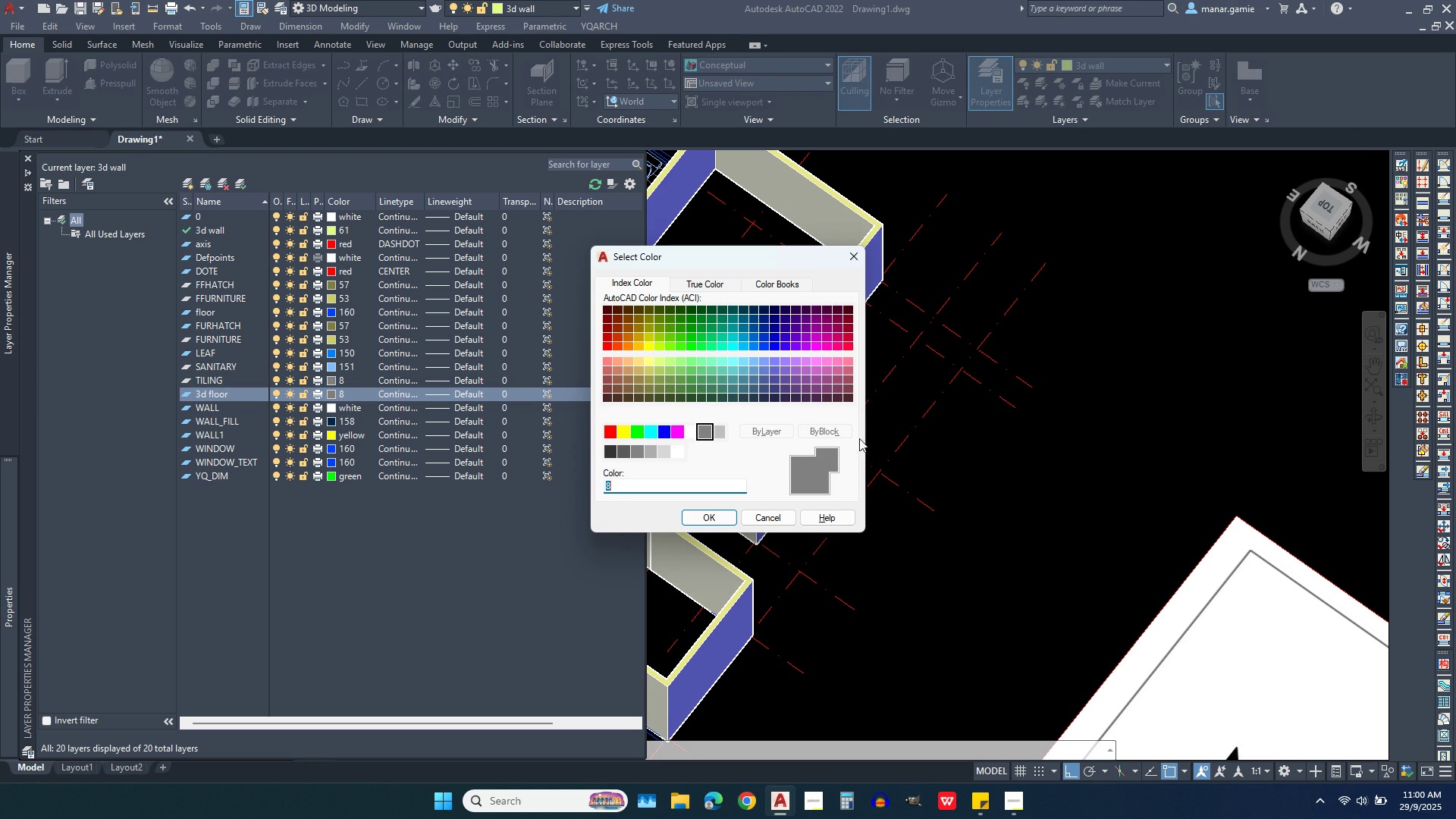 
left_click([702, 364])
 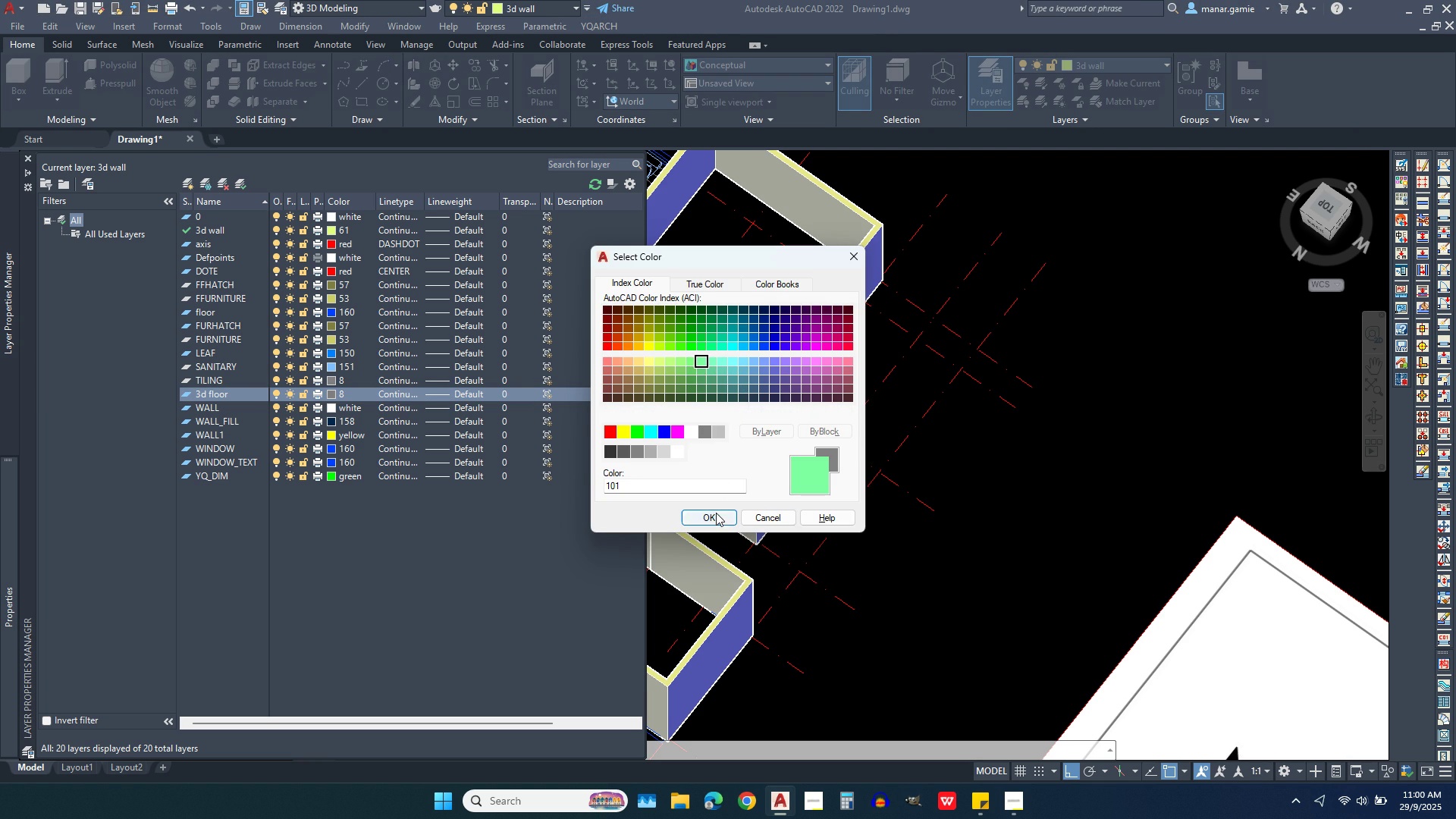 
left_click([716, 513])
 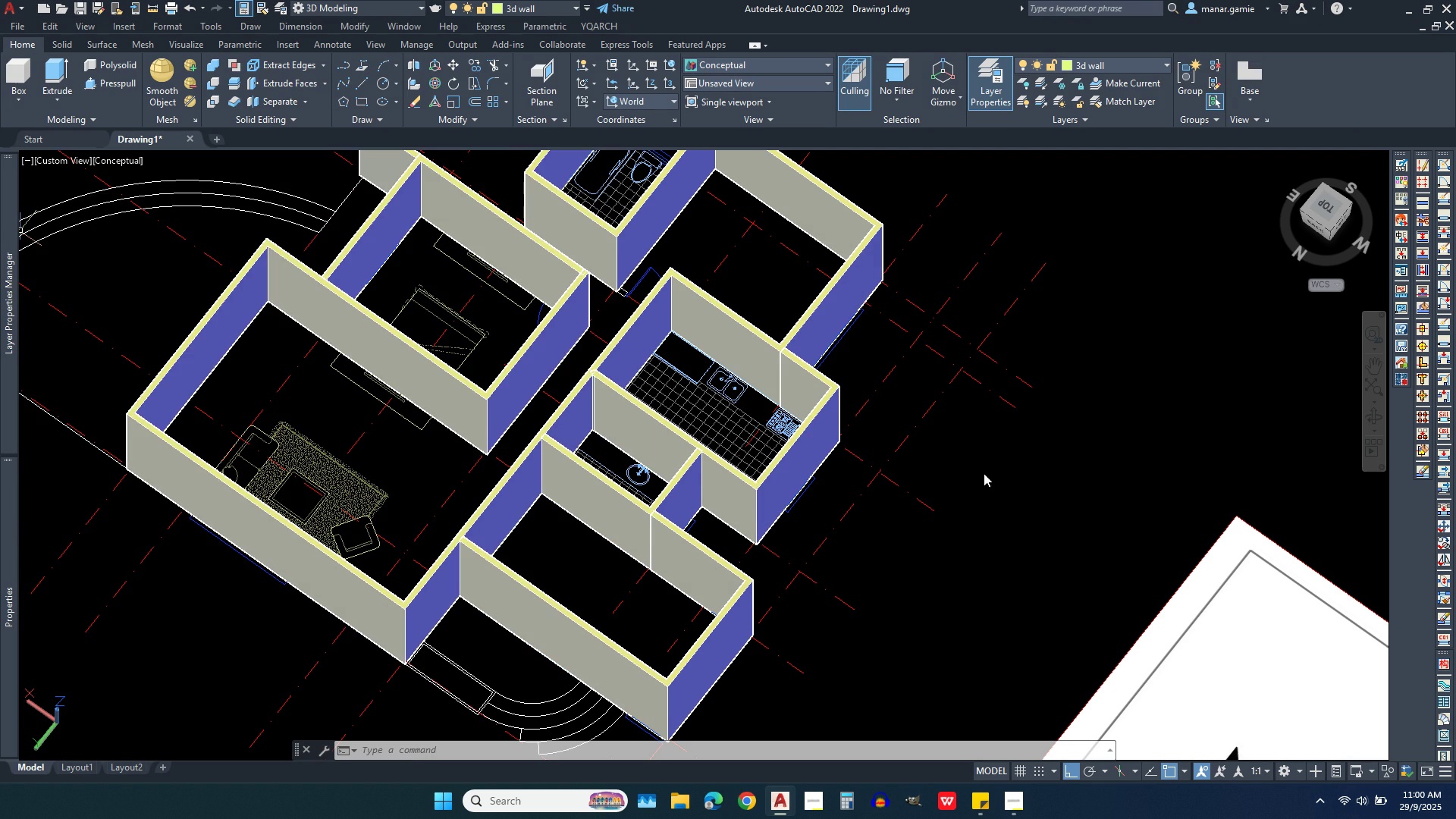 
key(Escape)
 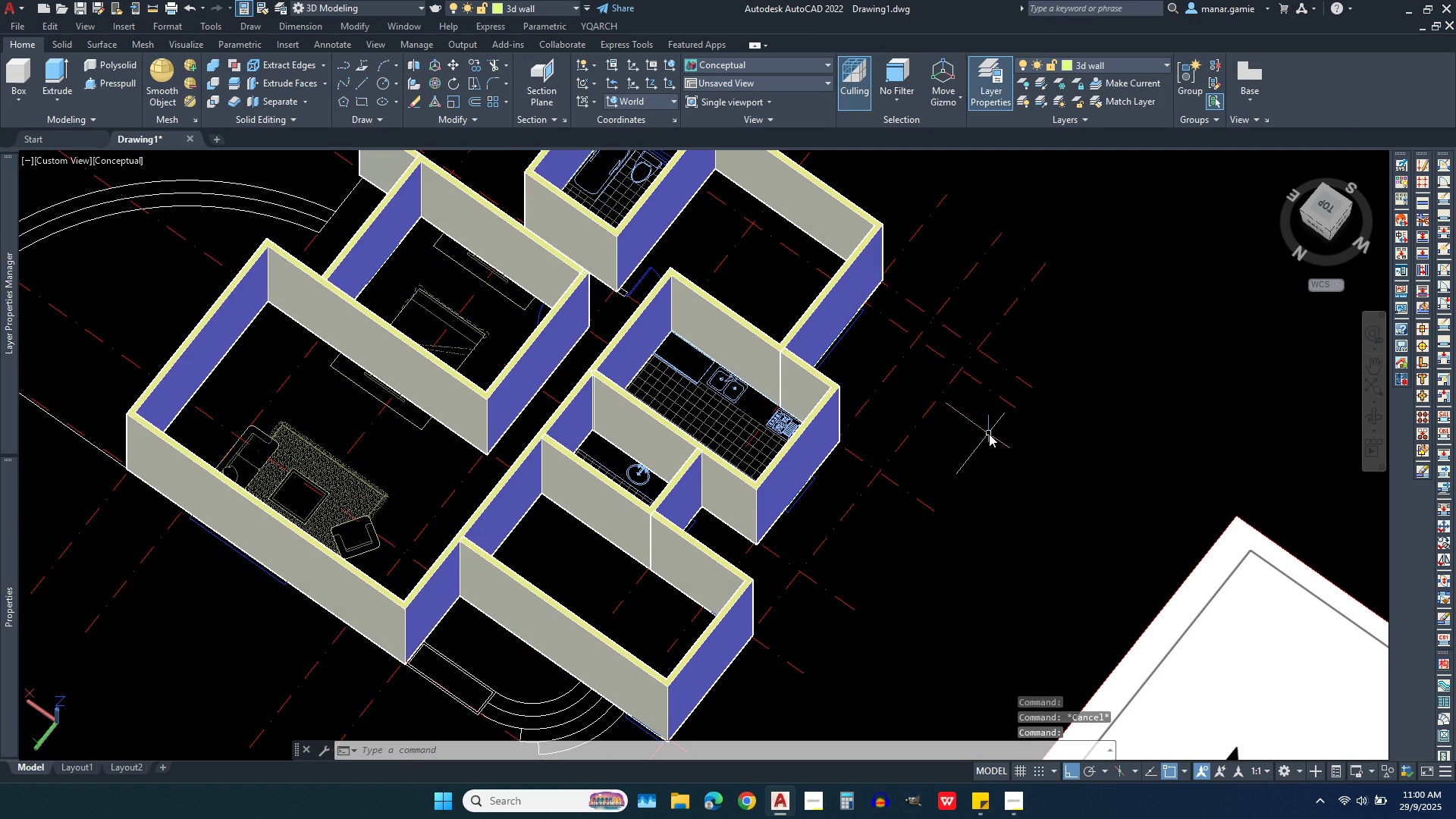 
scroll: coordinate [989, 434], scroll_direction: down, amount: 1.0
 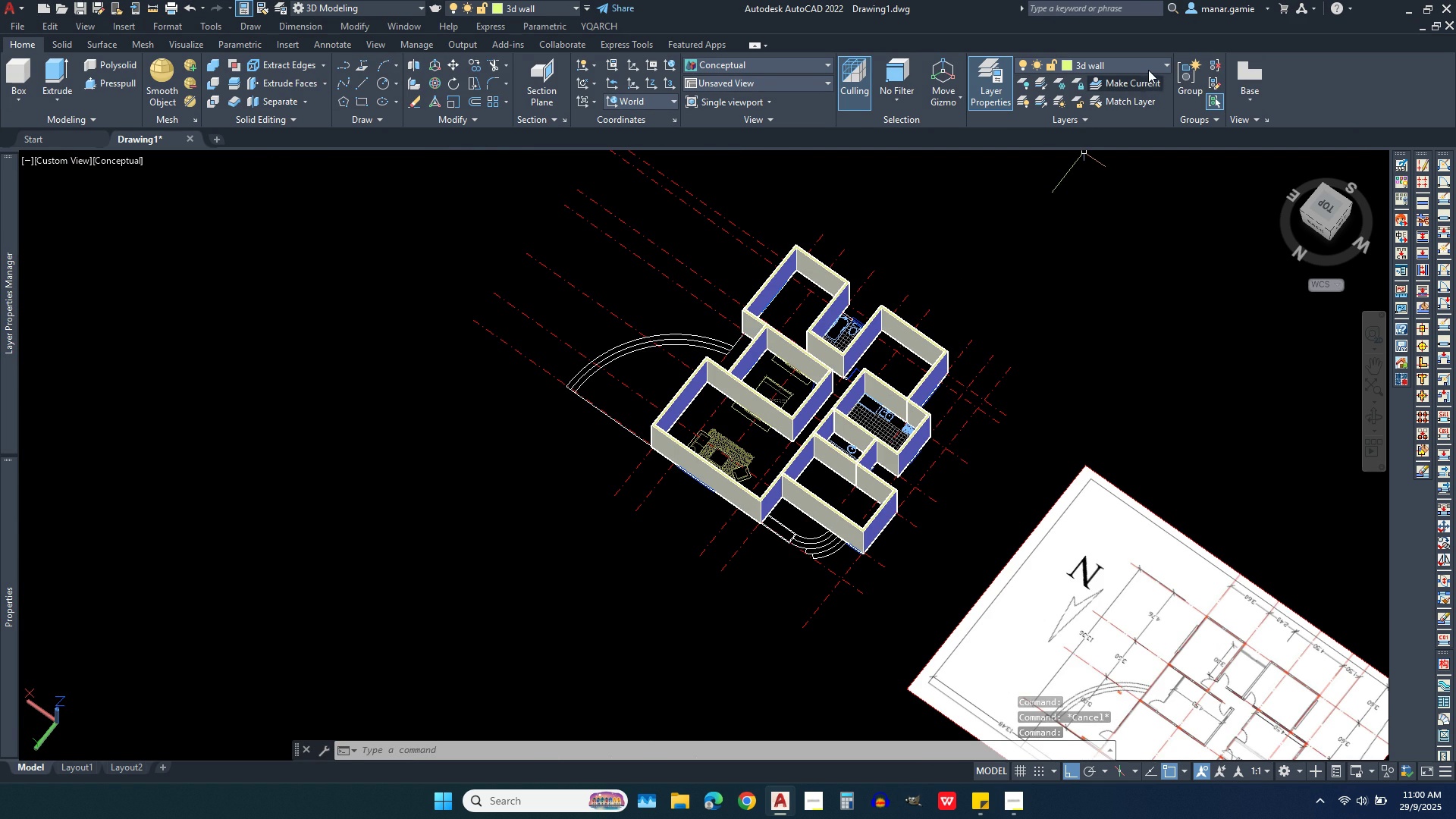 
left_click([1148, 64])
 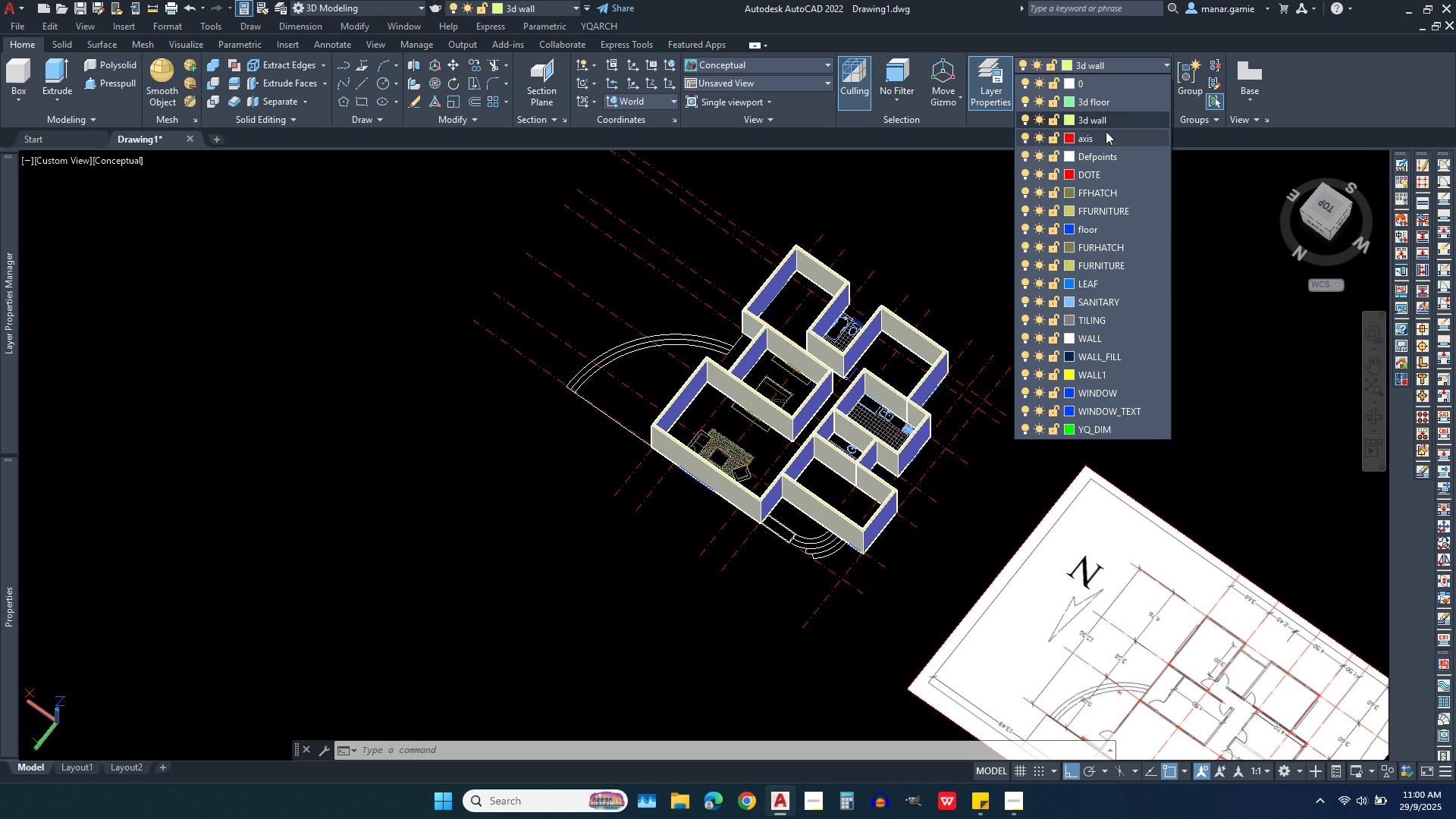 
left_click([1116, 105])
 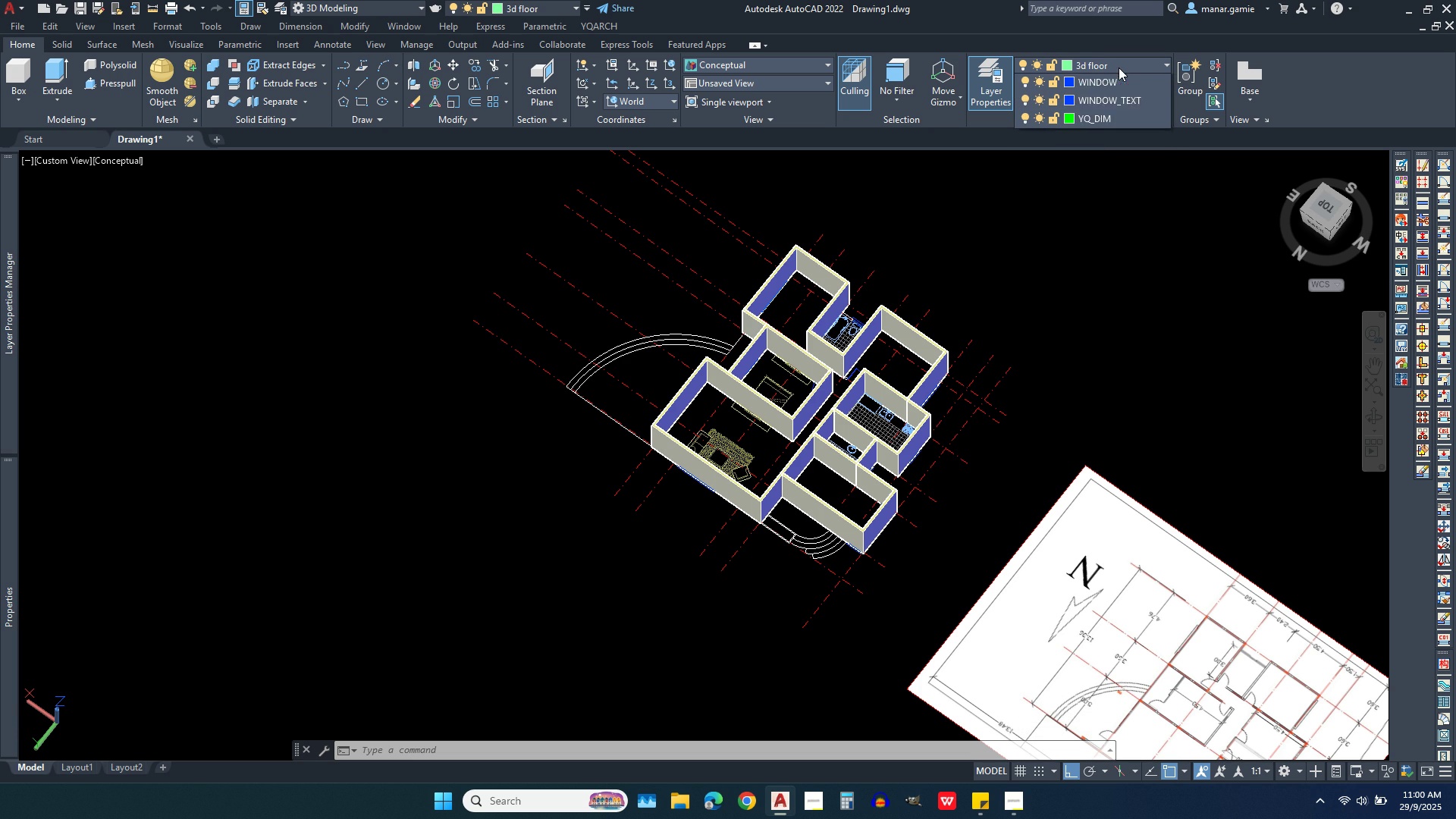 
left_click([1119, 67])
 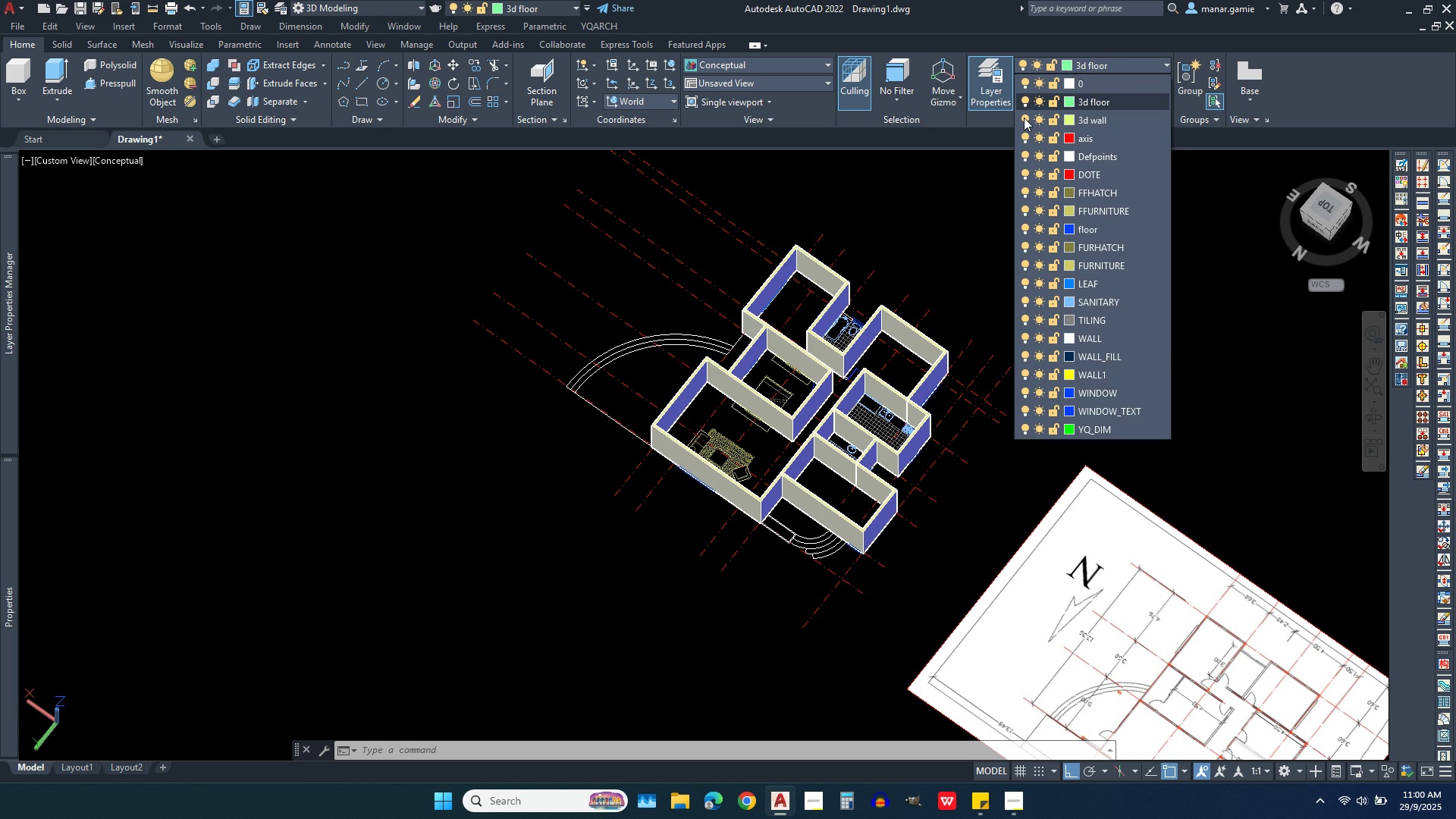 
left_click([1024, 118])
 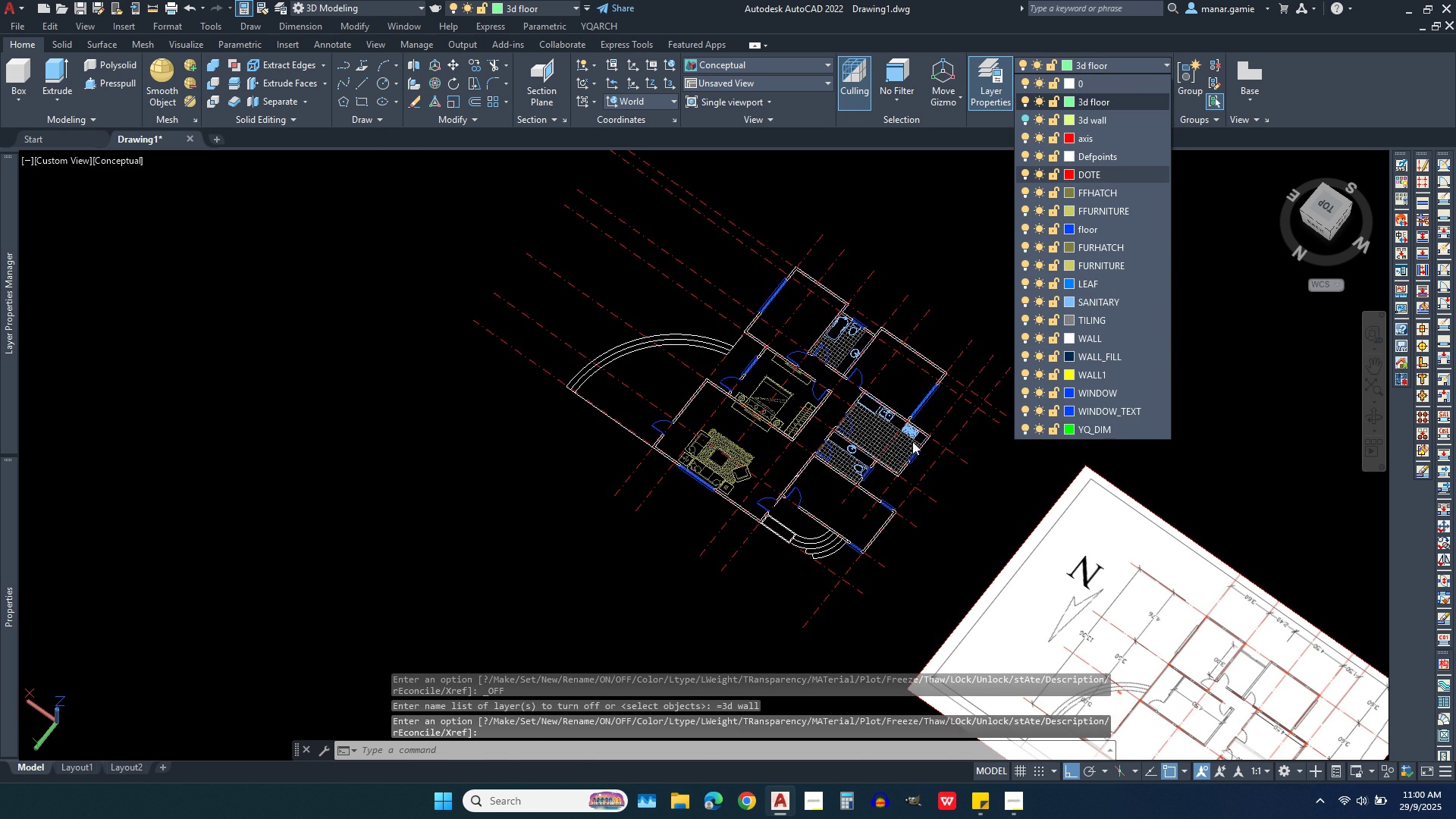 
scroll: coordinate [909, 447], scroll_direction: up, amount: 2.0
 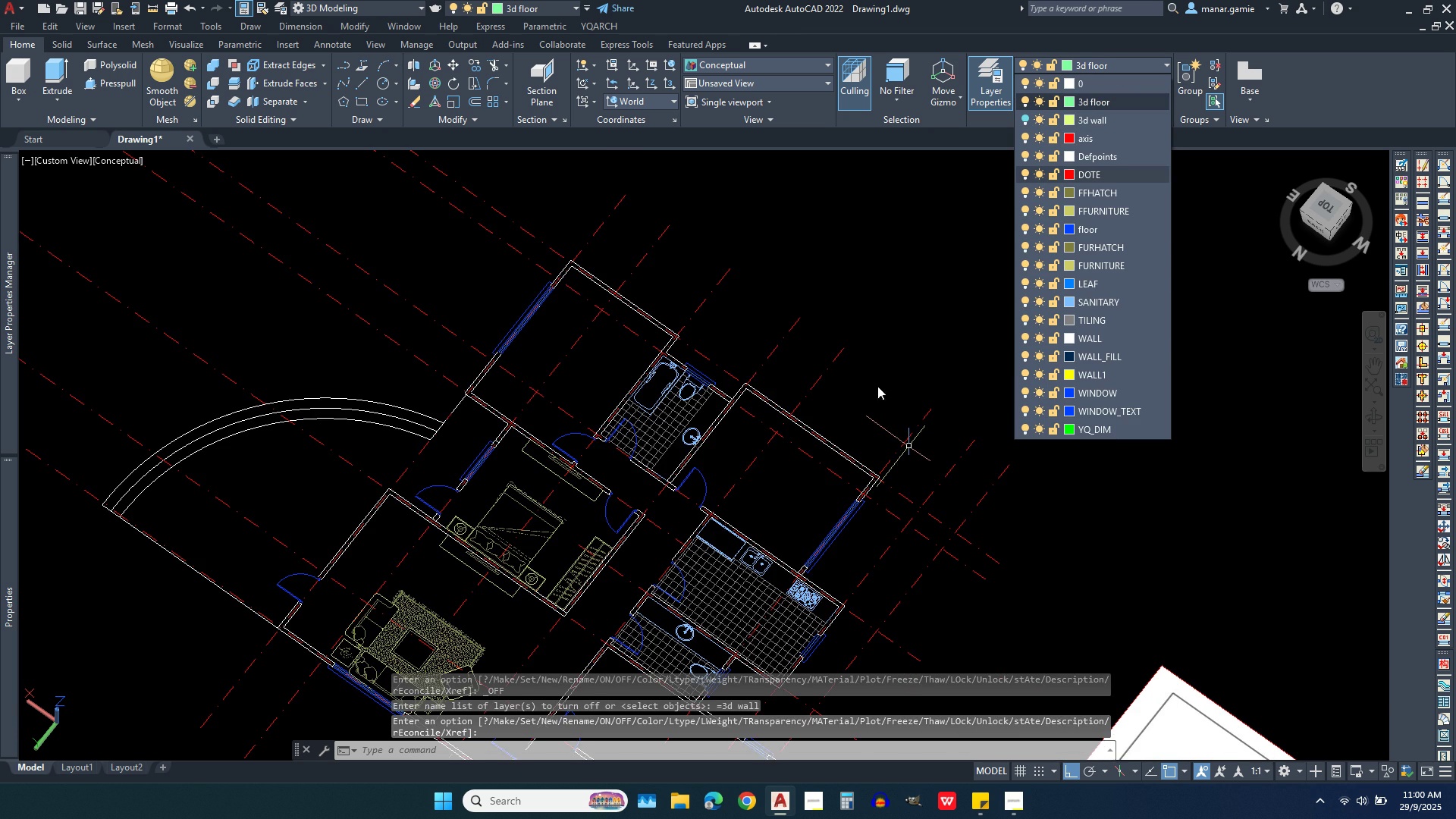 
scroll: coordinate [848, 359], scroll_direction: down, amount: 3.0
 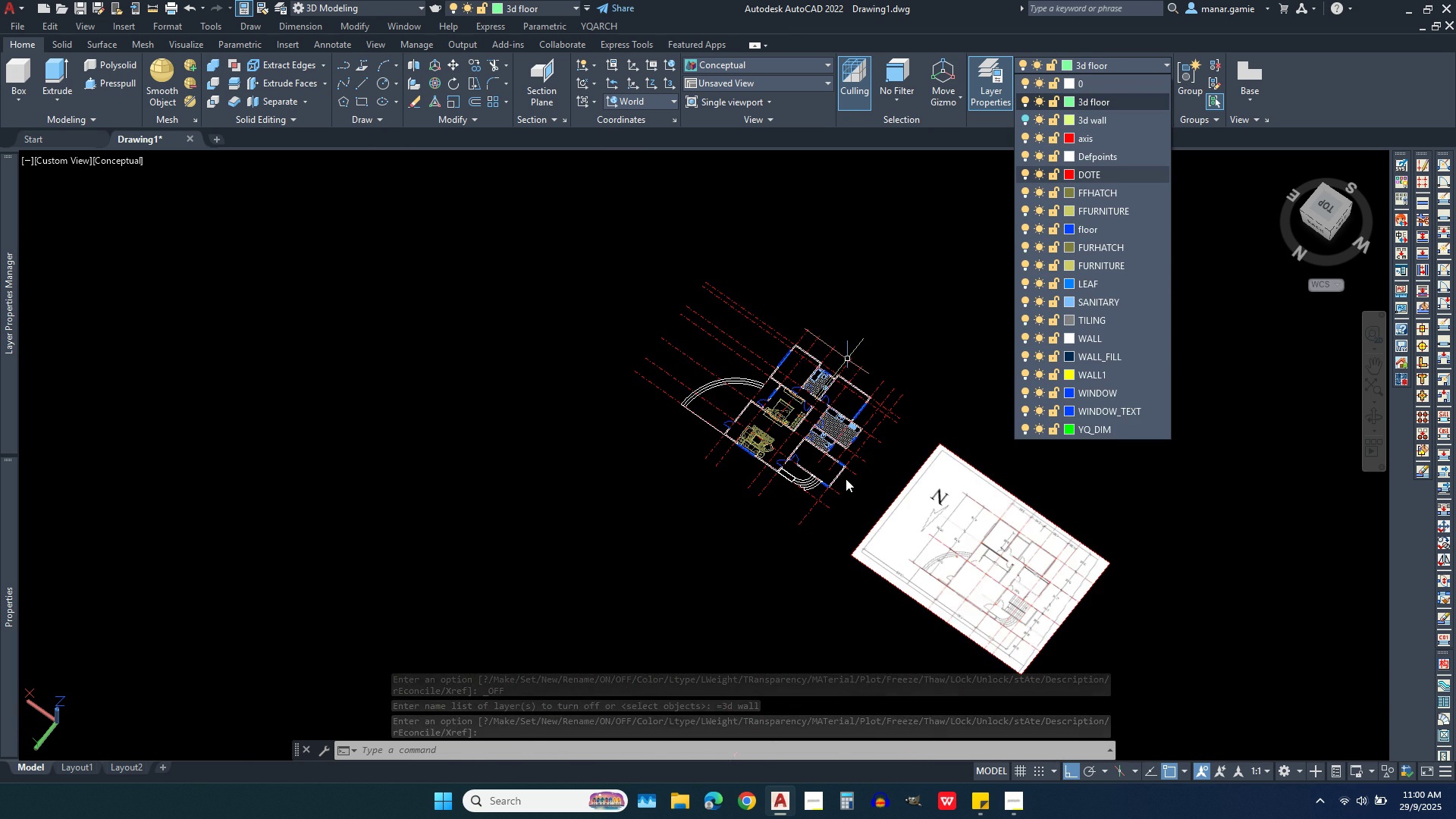 
scroll: coordinate [737, 651], scroll_direction: up, amount: 7.0
 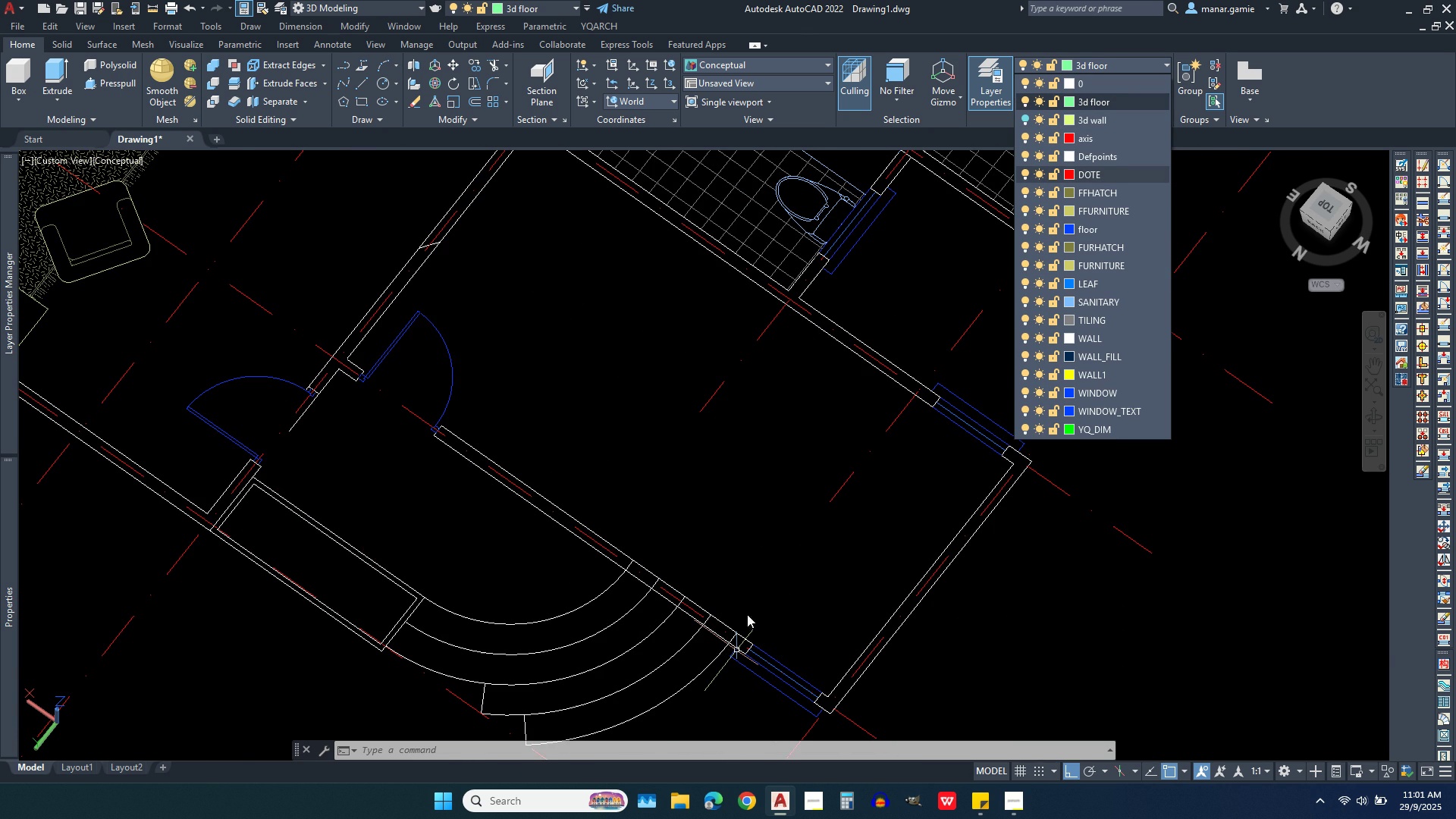 
scroll: coordinate [763, 524], scroll_direction: down, amount: 1.0
 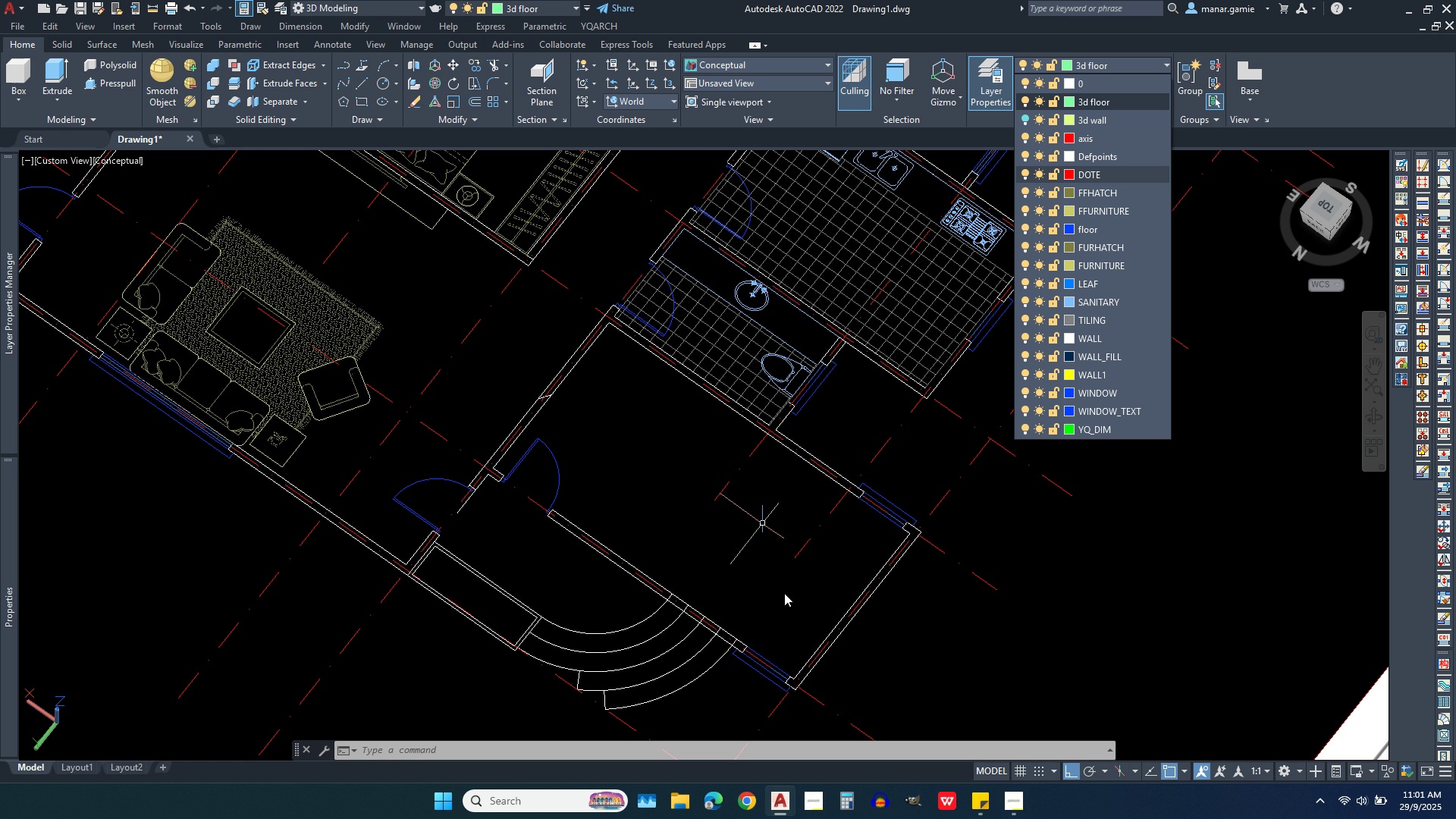 
wait(8.49)
 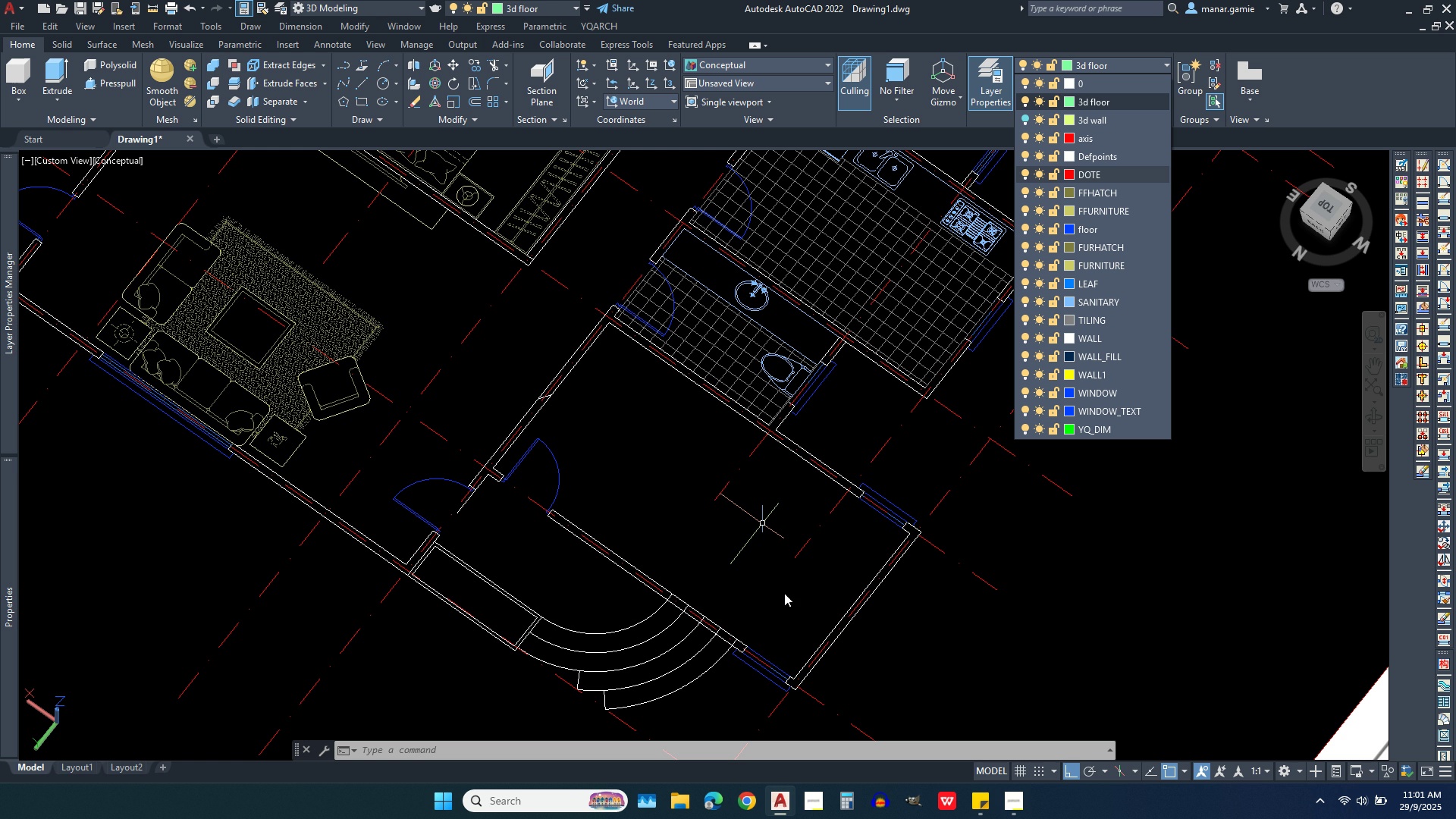 
mouse_move([362, 80])
 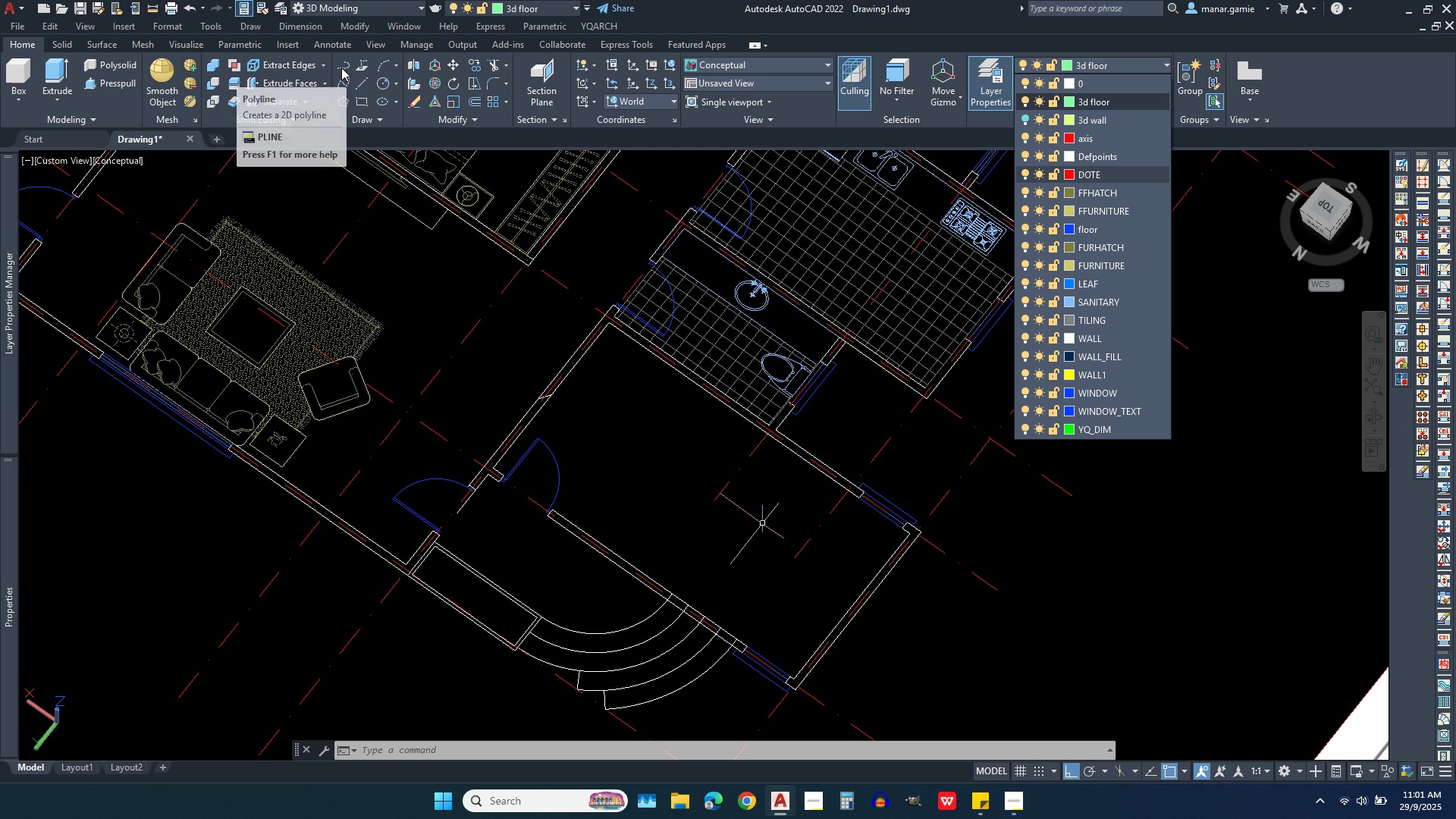 
left_click([341, 67])
 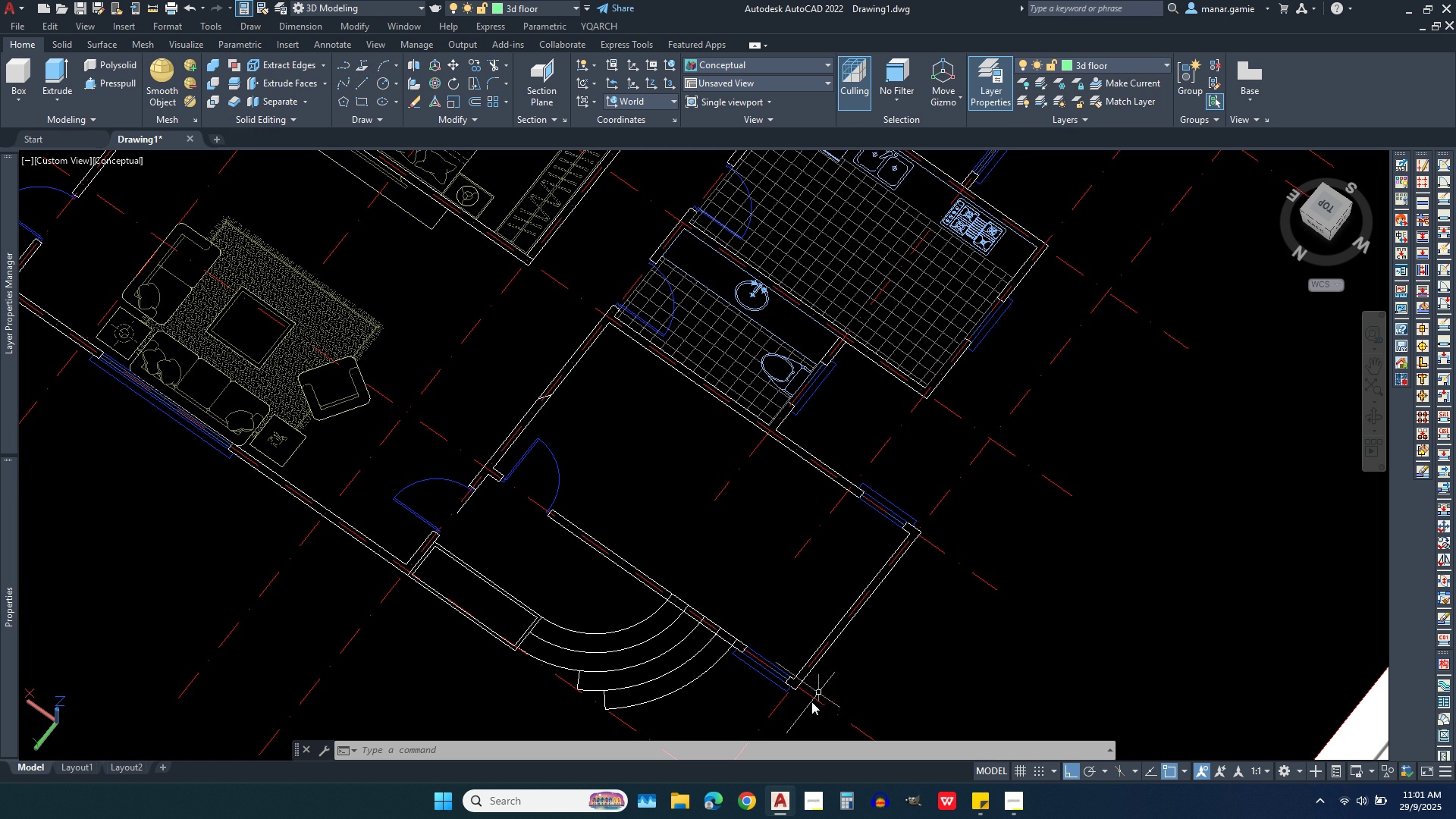 
scroll: coordinate [792, 714], scroll_direction: up, amount: 3.0
 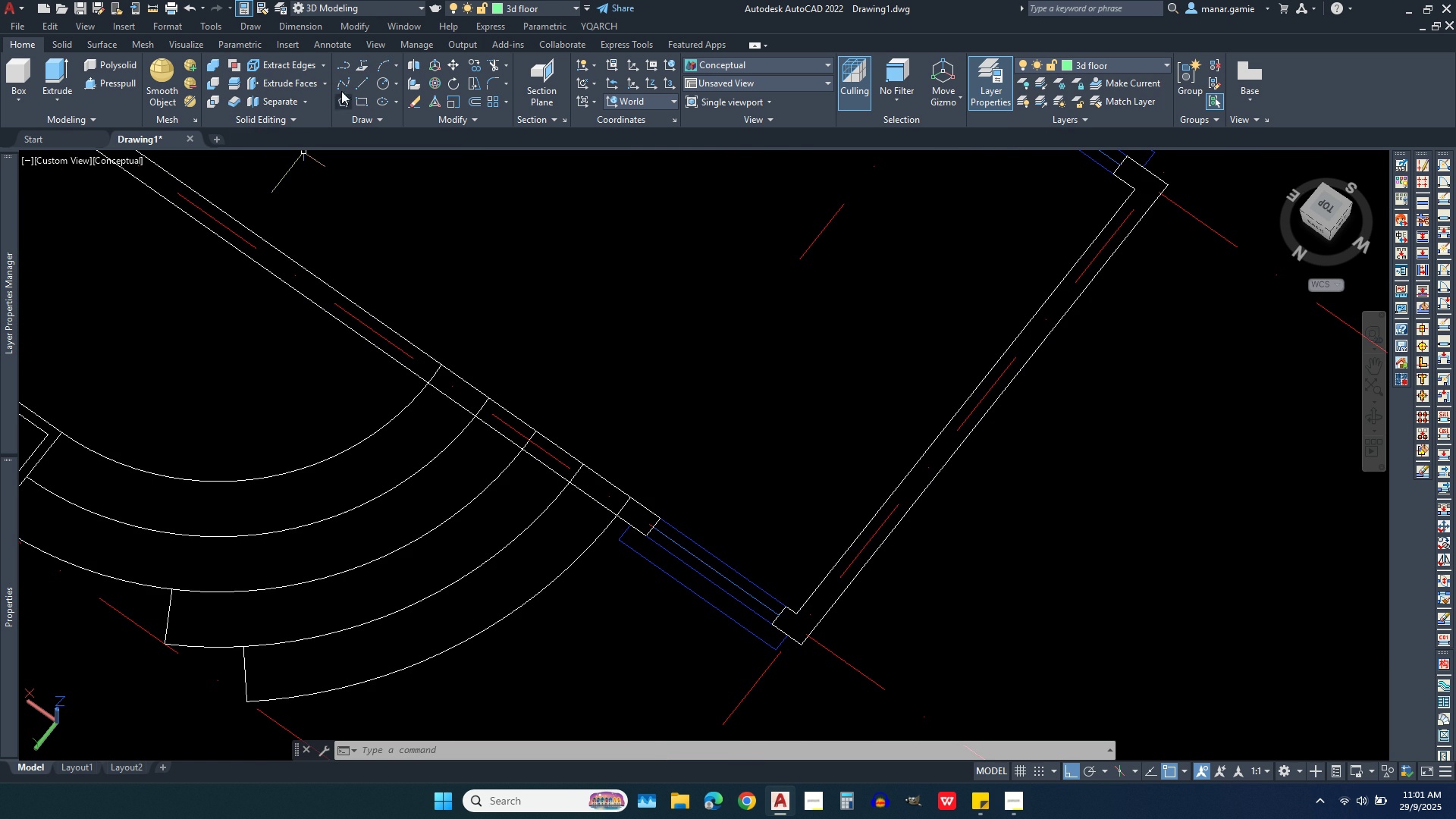 
left_click([349, 67])
 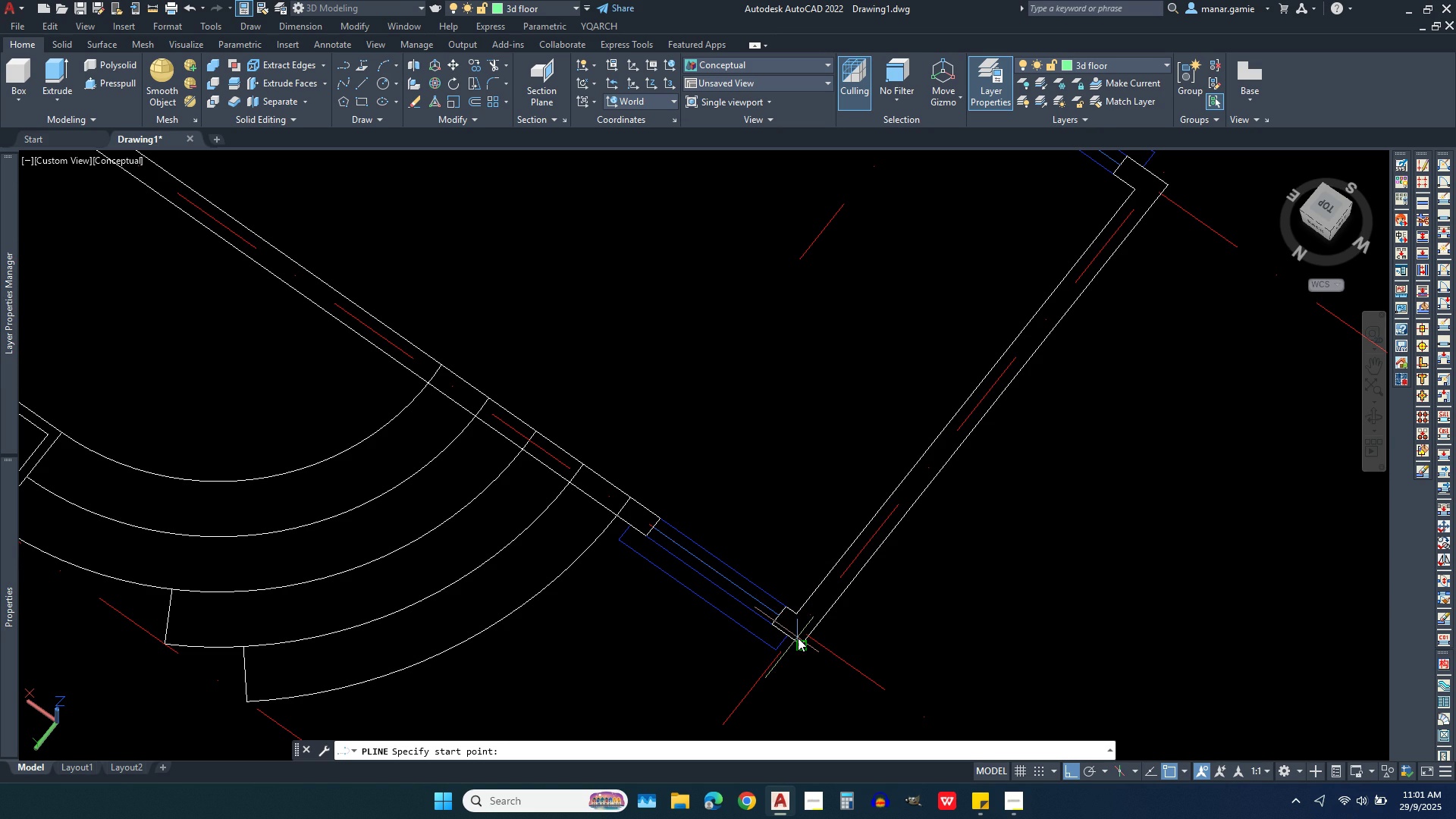 
wait(12.44)
 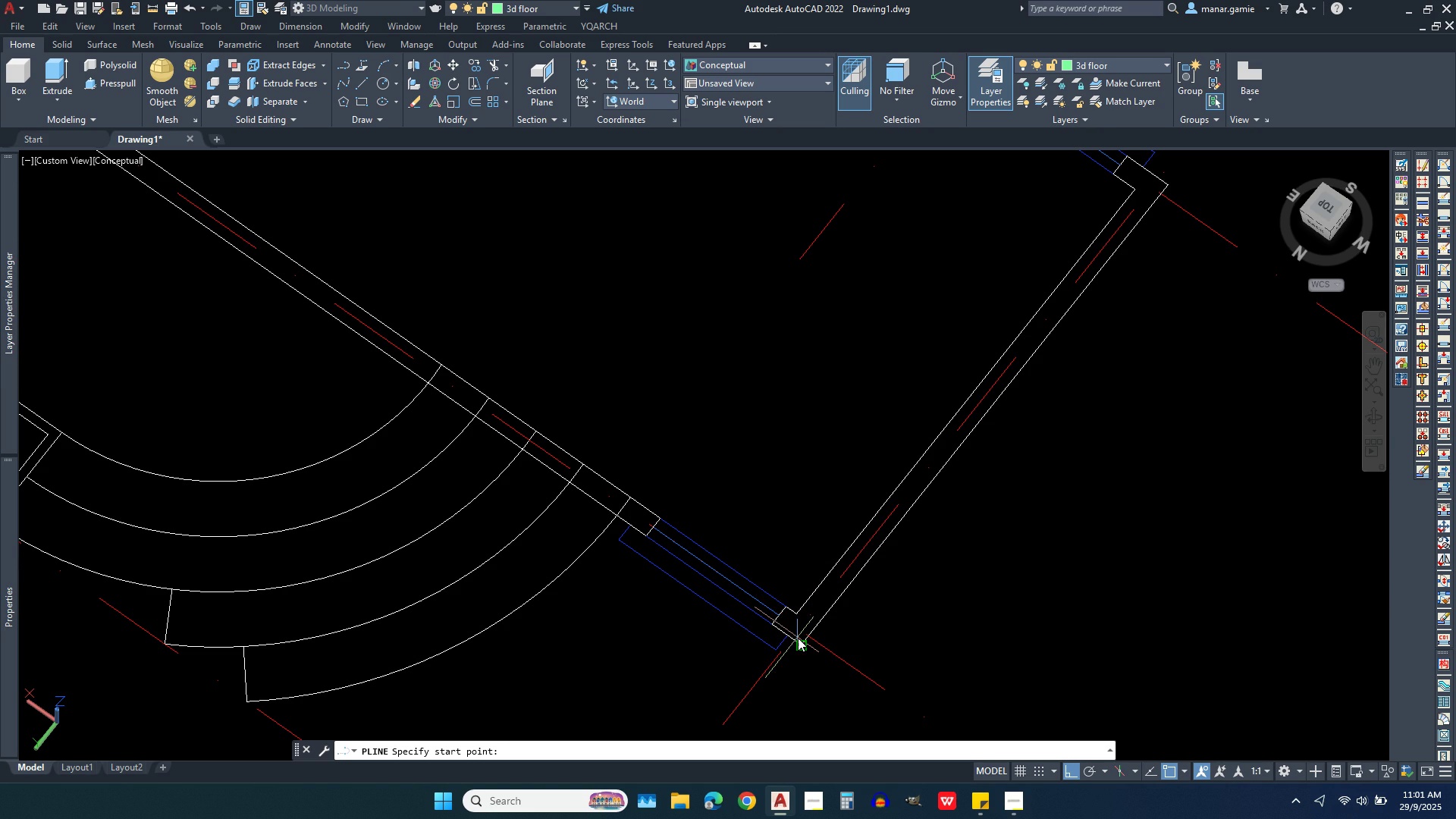 
left_click([800, 627])
 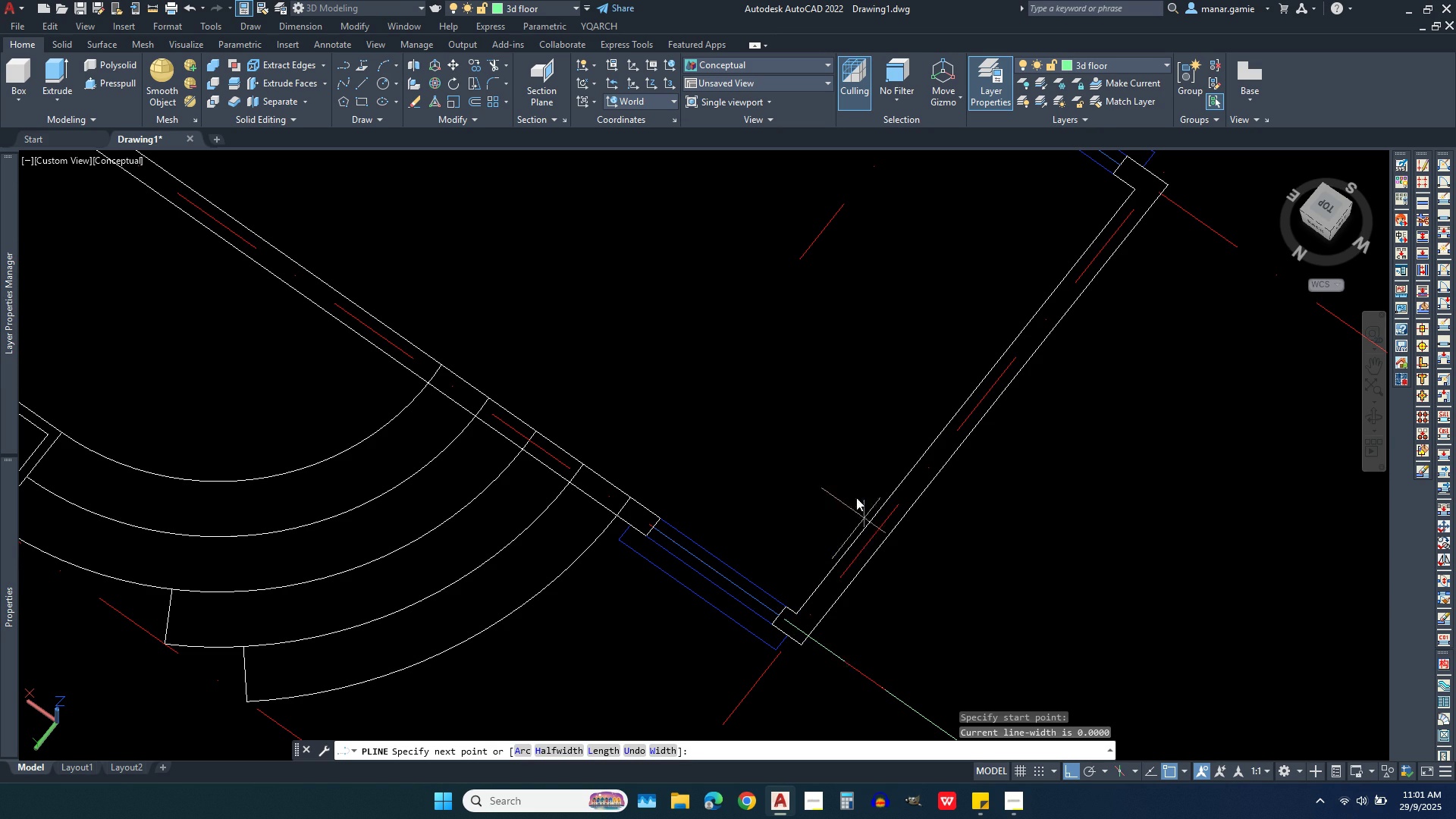 
scroll: coordinate [817, 436], scroll_direction: down, amount: 3.0
 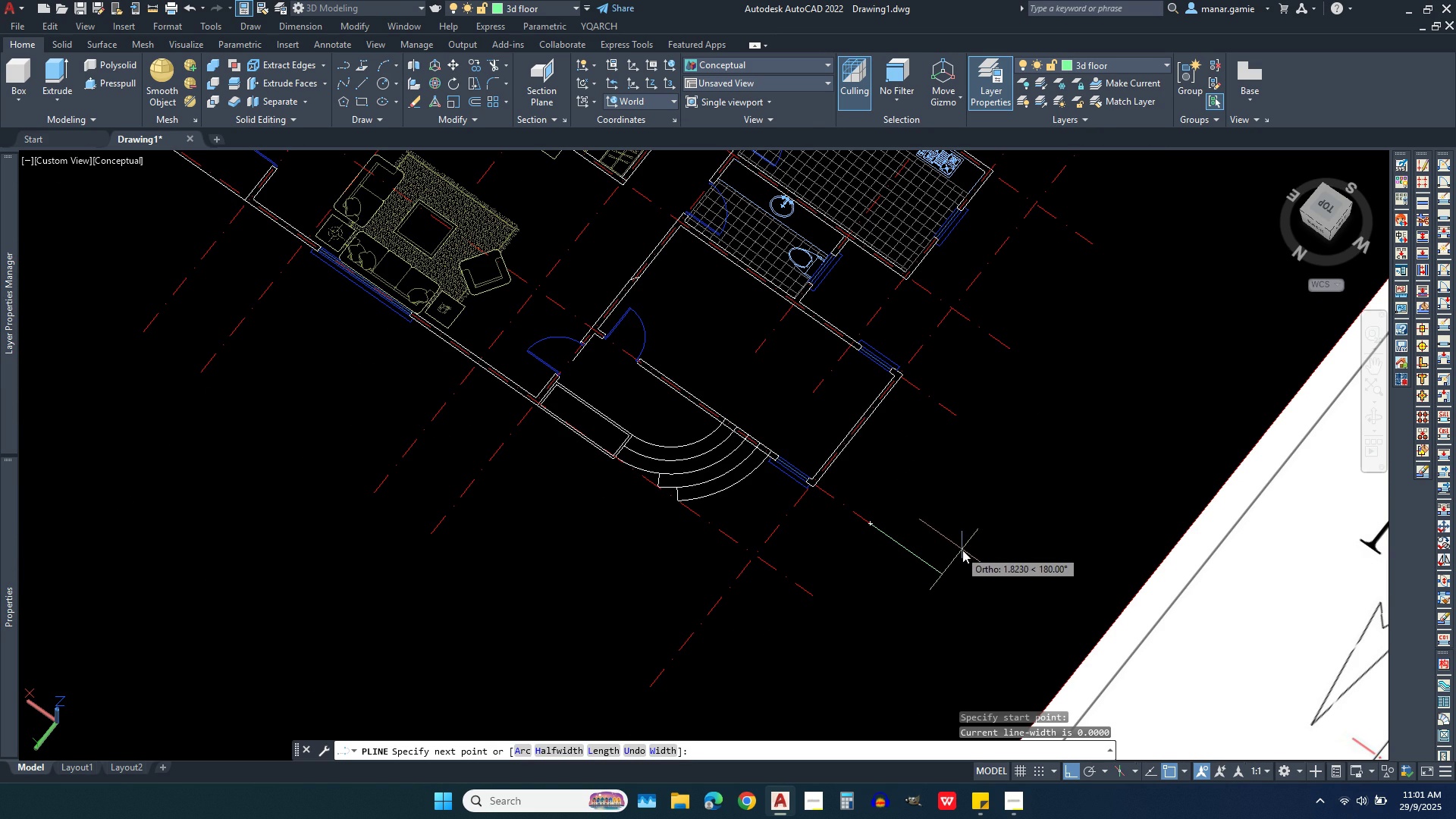 
key(Escape)
 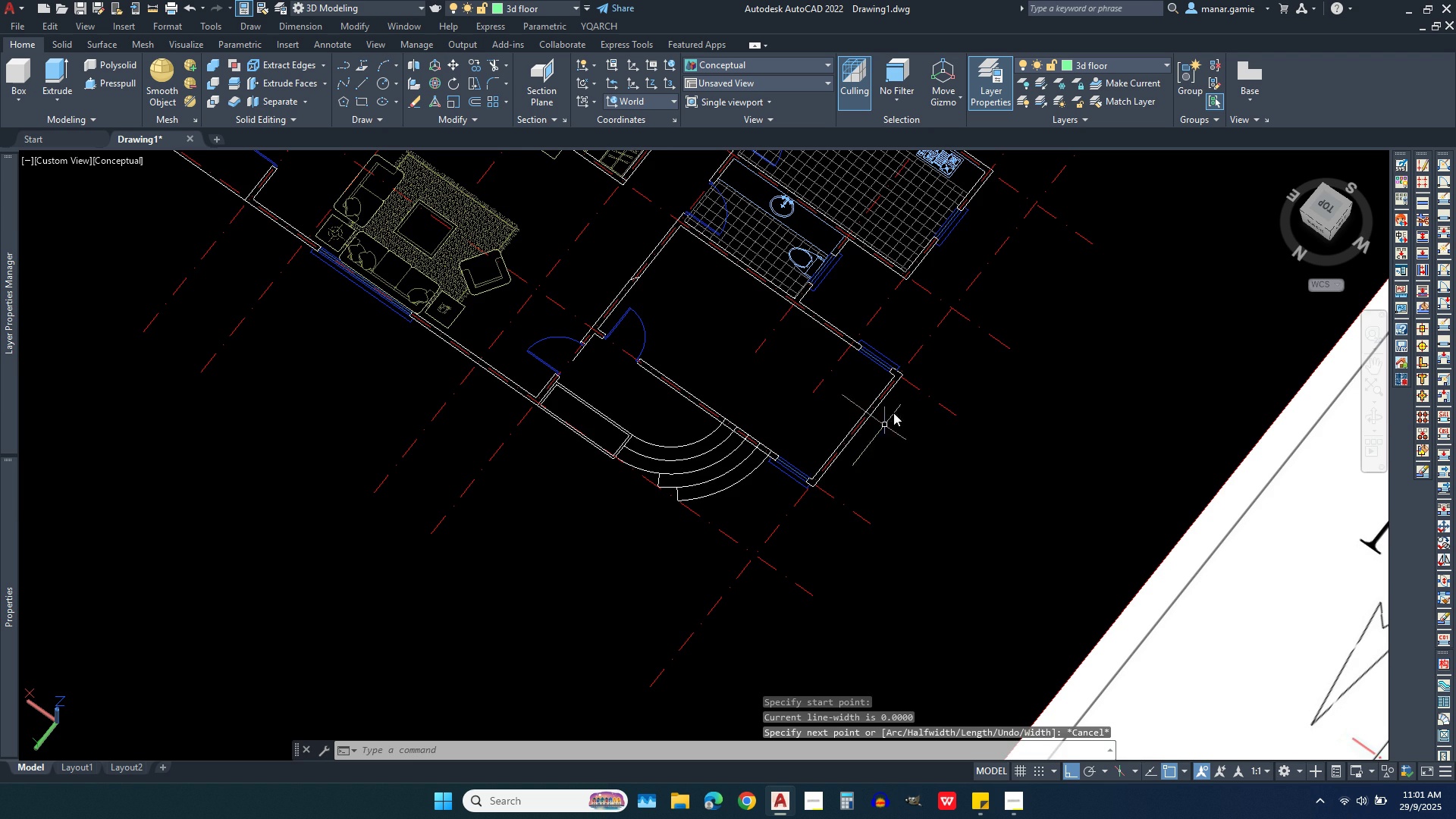 
scroll: coordinate [906, 362], scroll_direction: up, amount: 3.0
 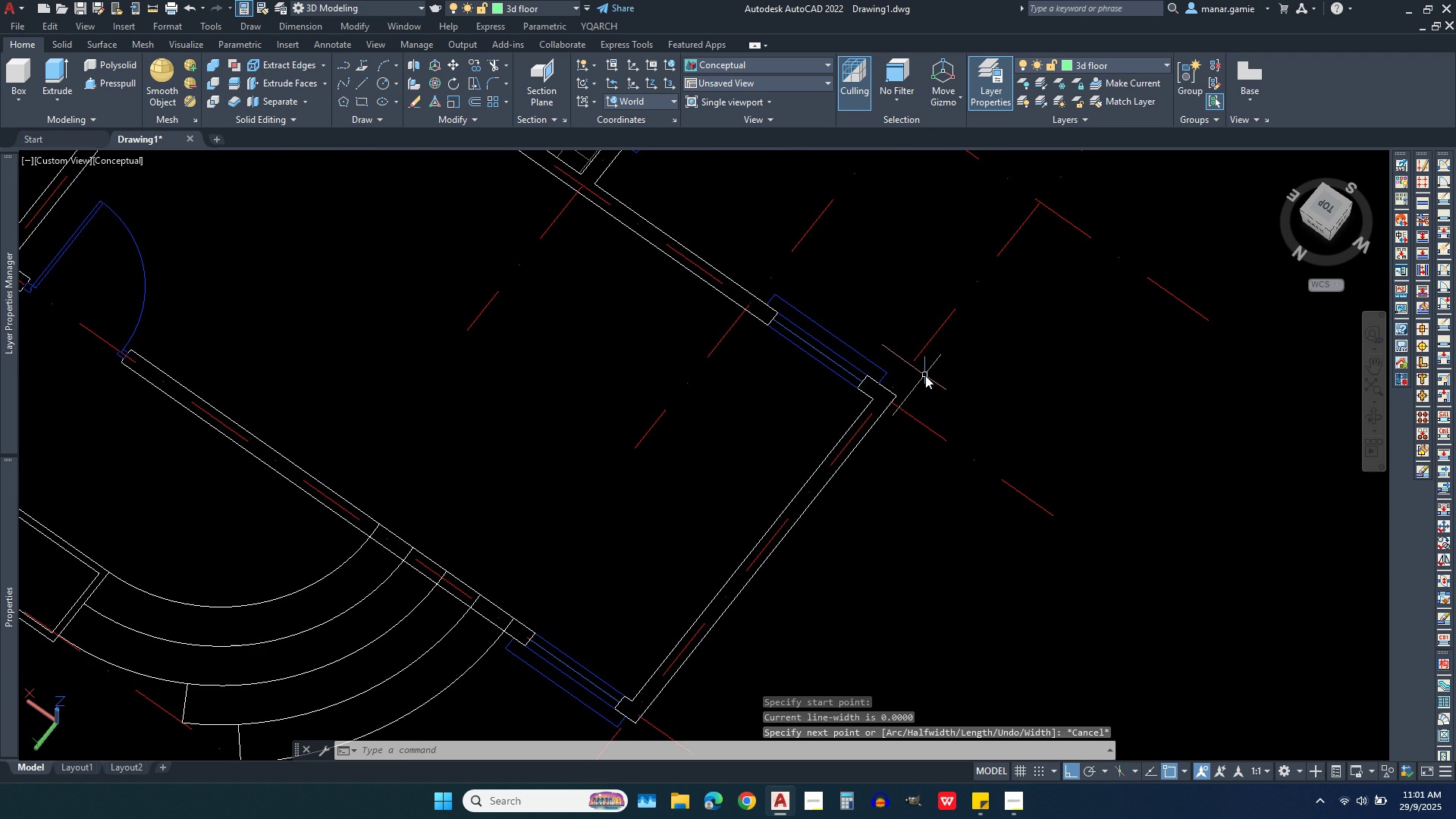 
right_click([925, 375])
 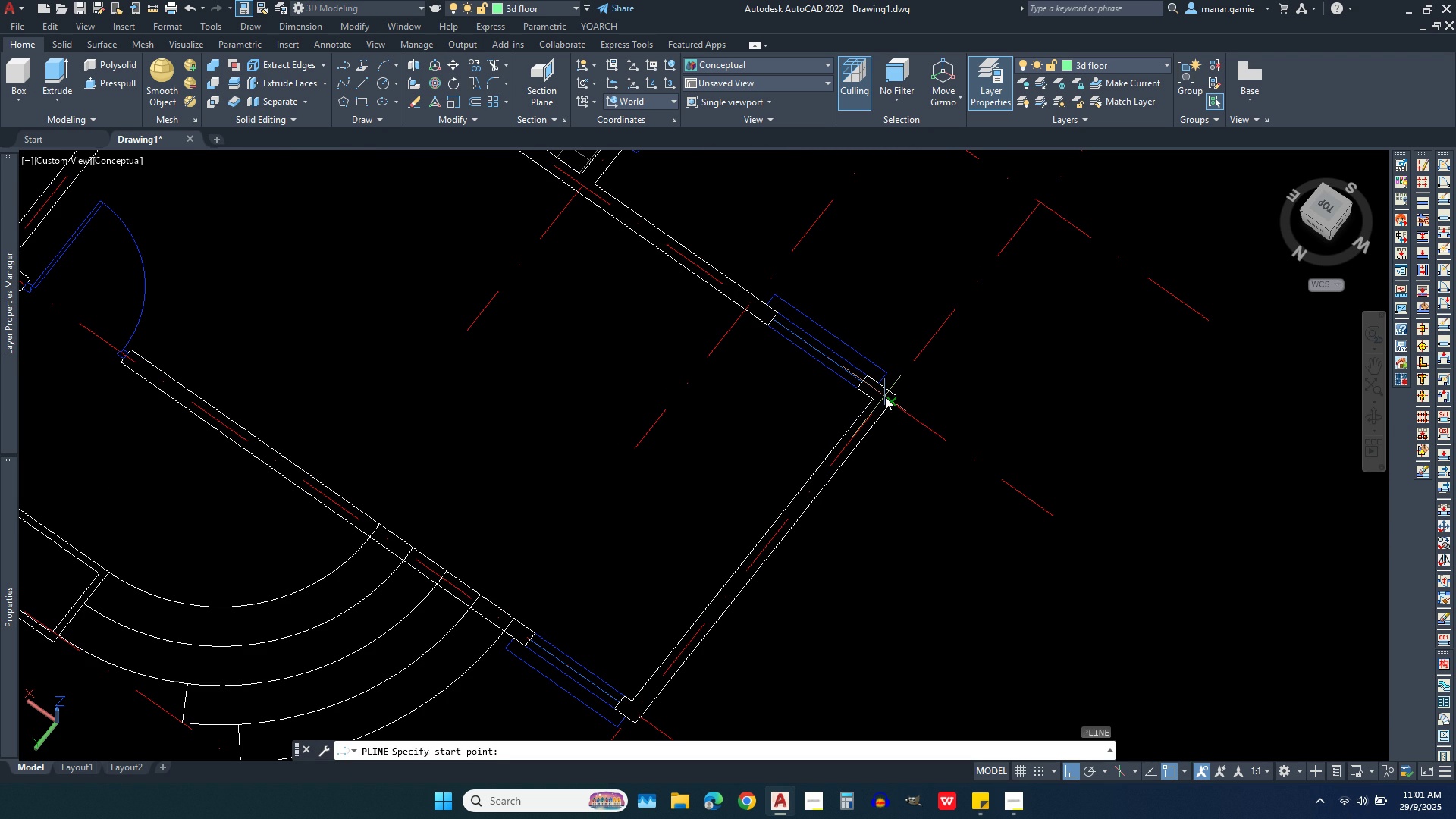 
wait(5.63)
 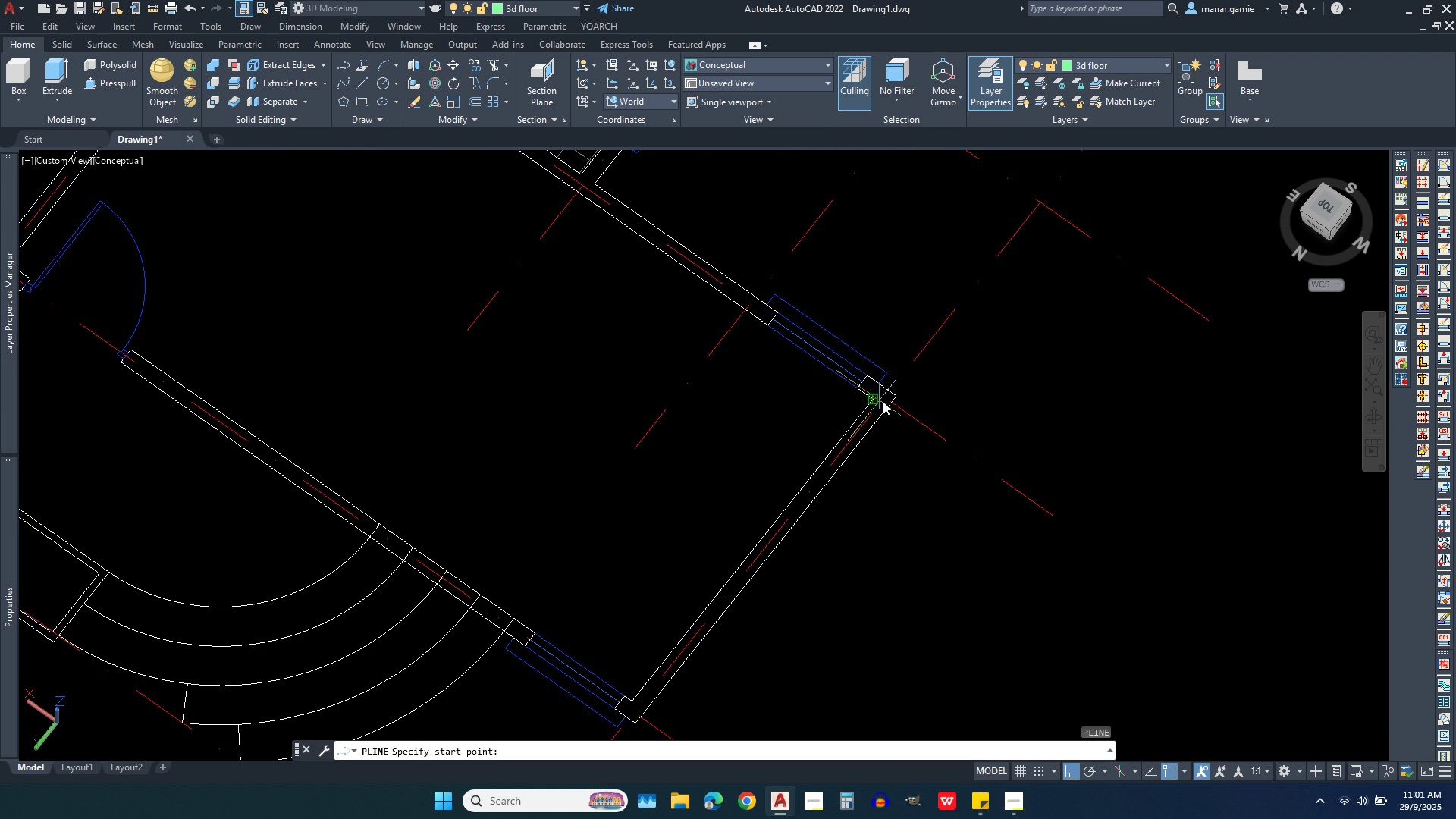 
key(Escape)
 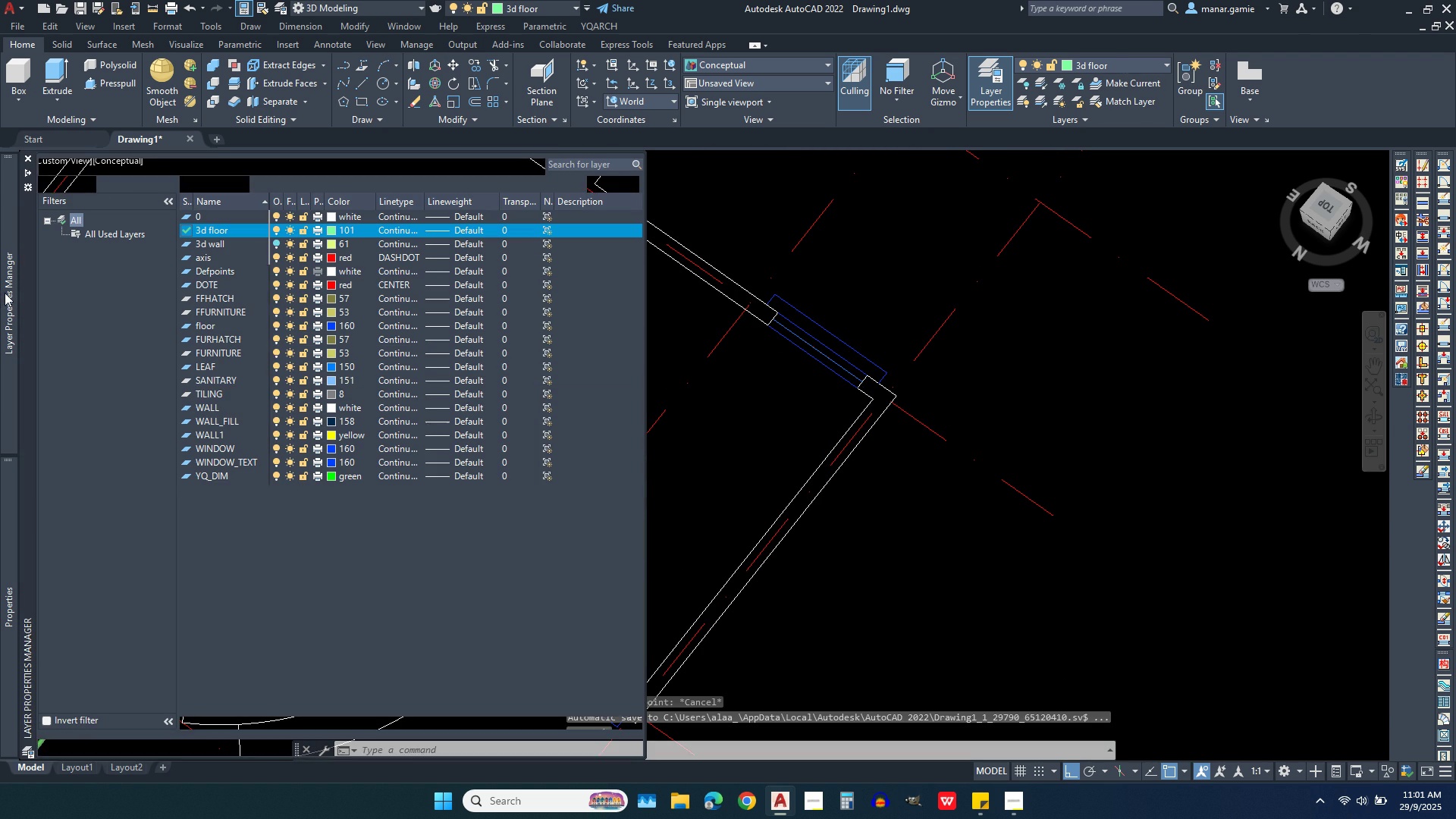 
mouse_move([212, 245])
 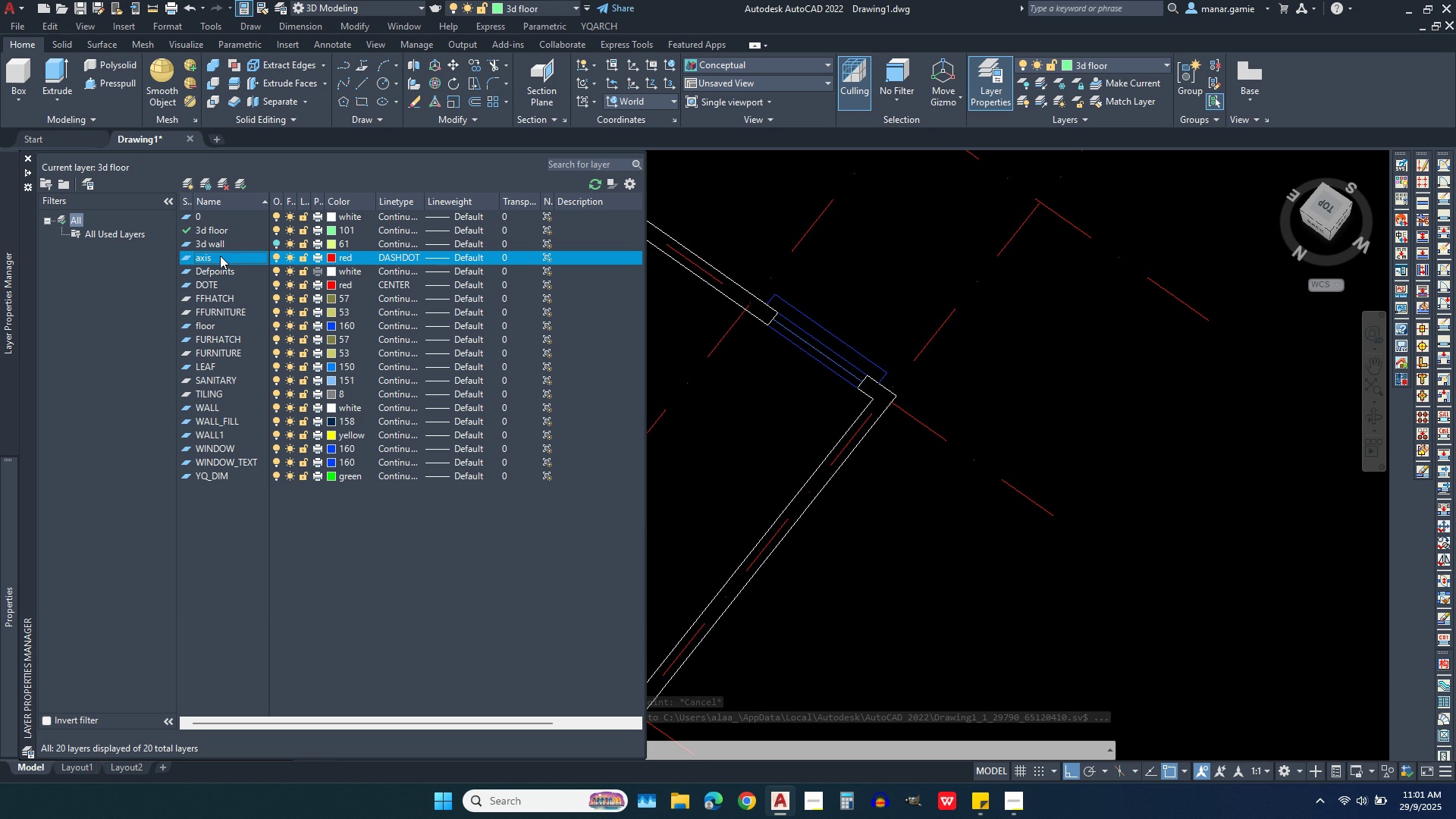 
left_click([220, 256])
 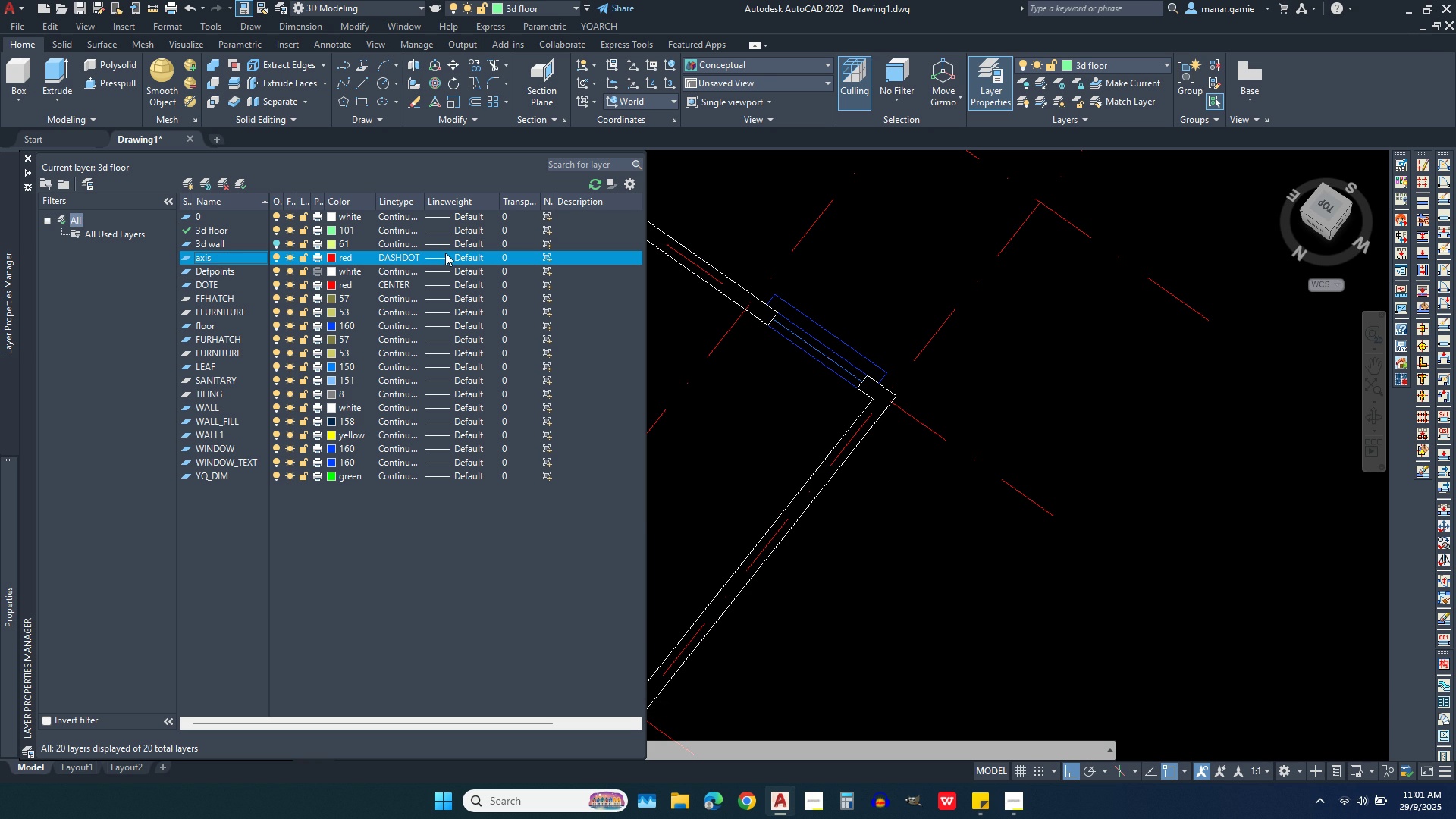 
left_click([445, 253])
 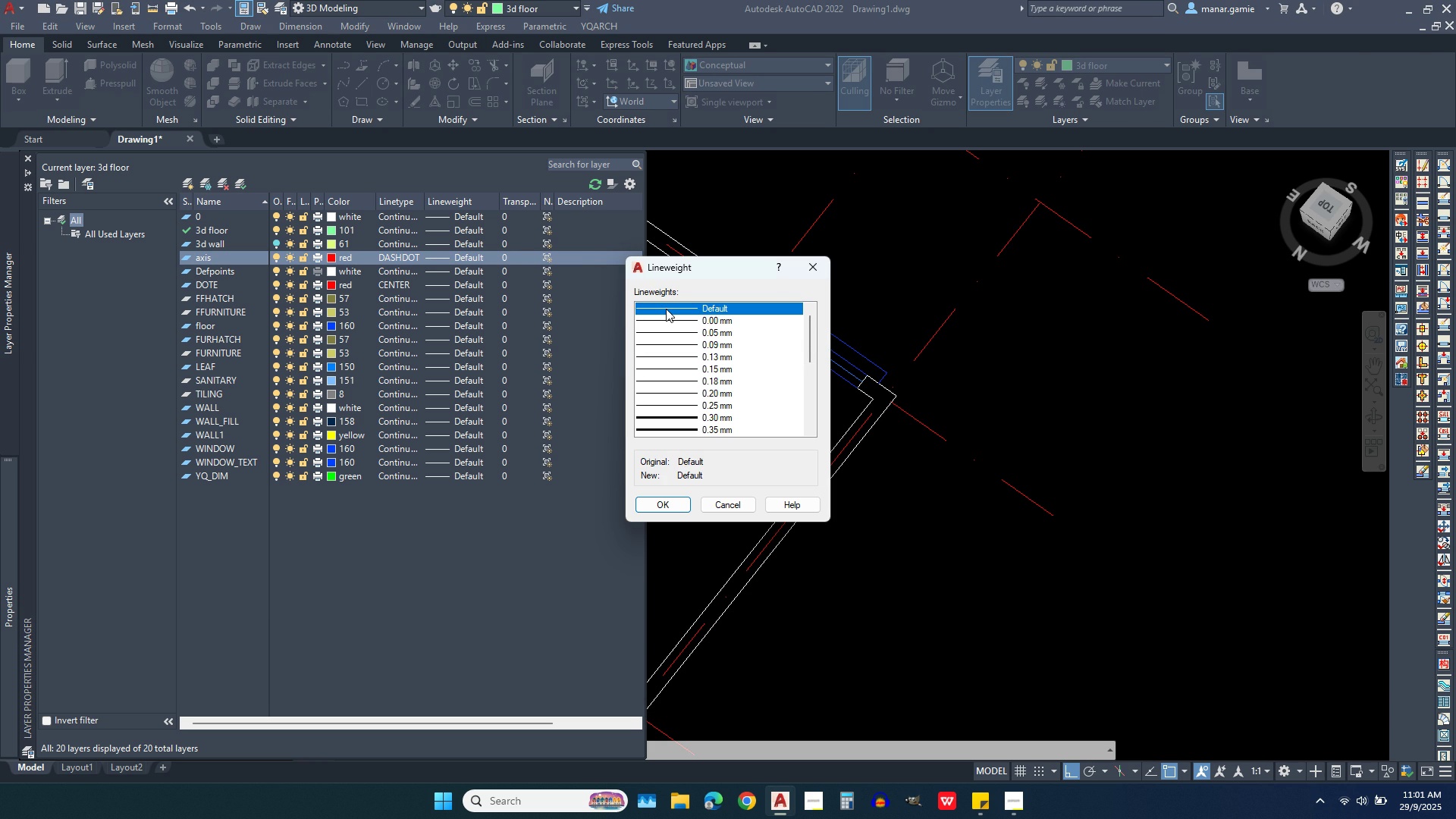 
left_click([666, 309])
 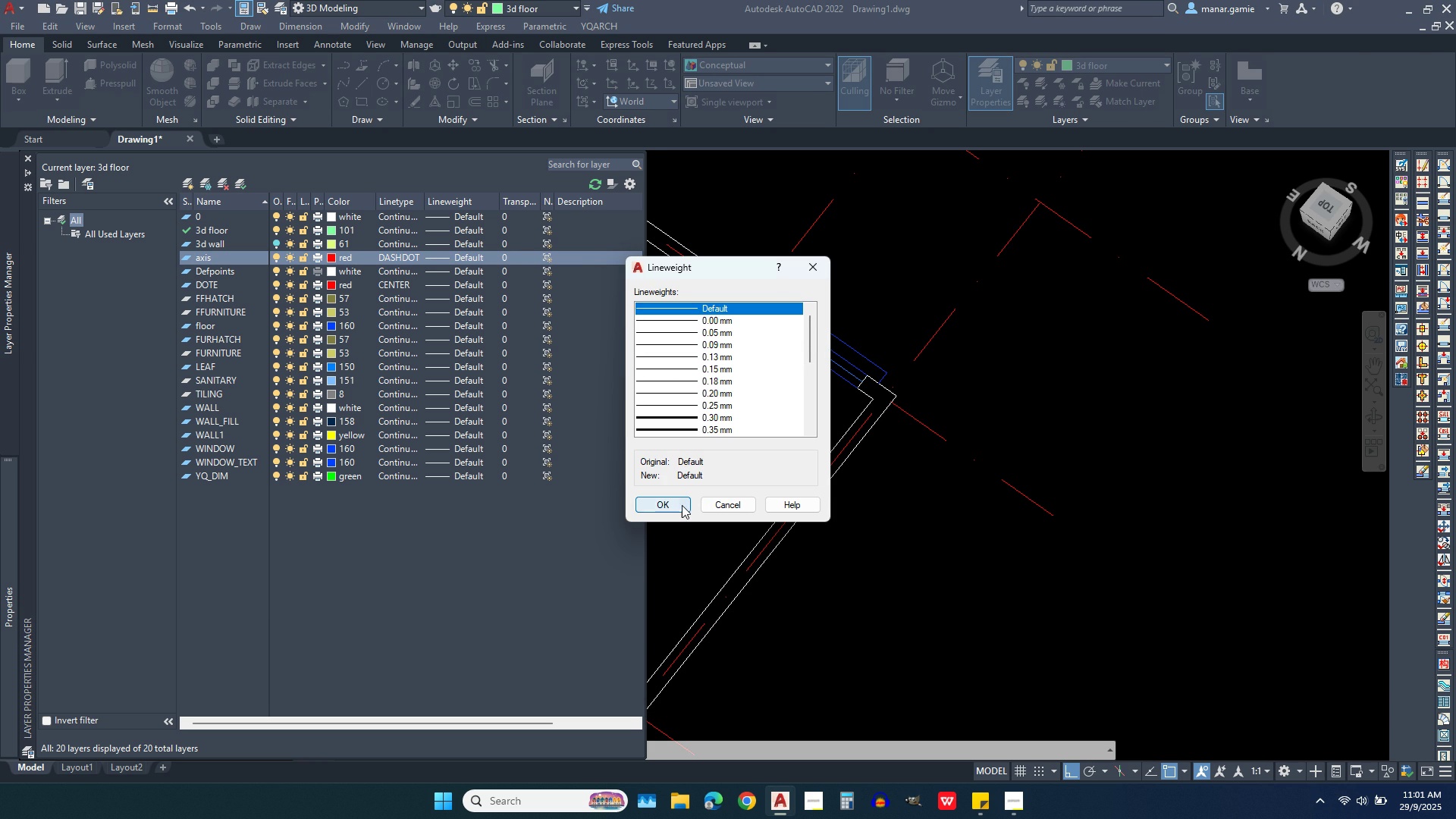 
left_click([682, 505])
 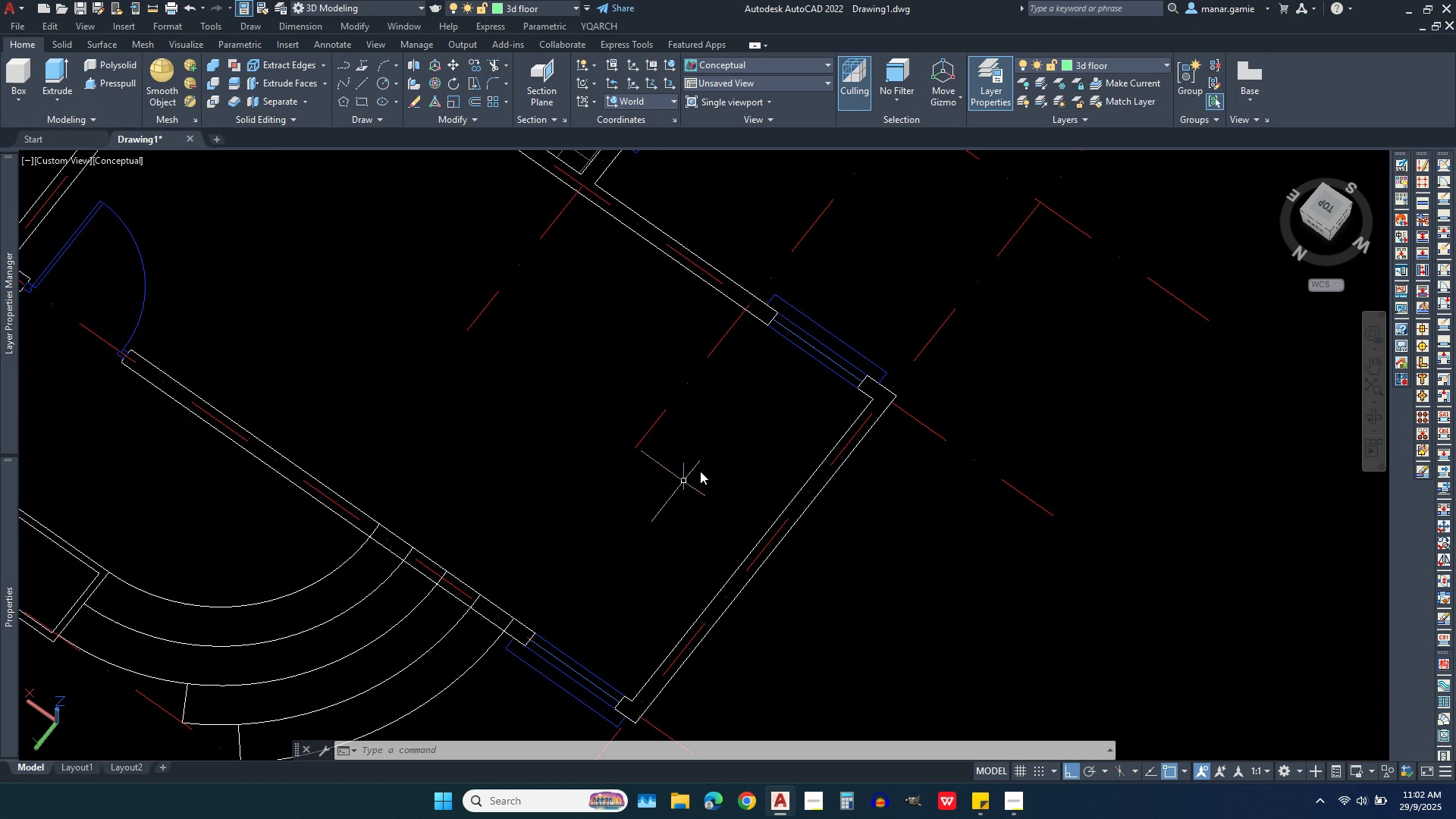 
scroll: coordinate [700, 471], scroll_direction: down, amount: 2.0
 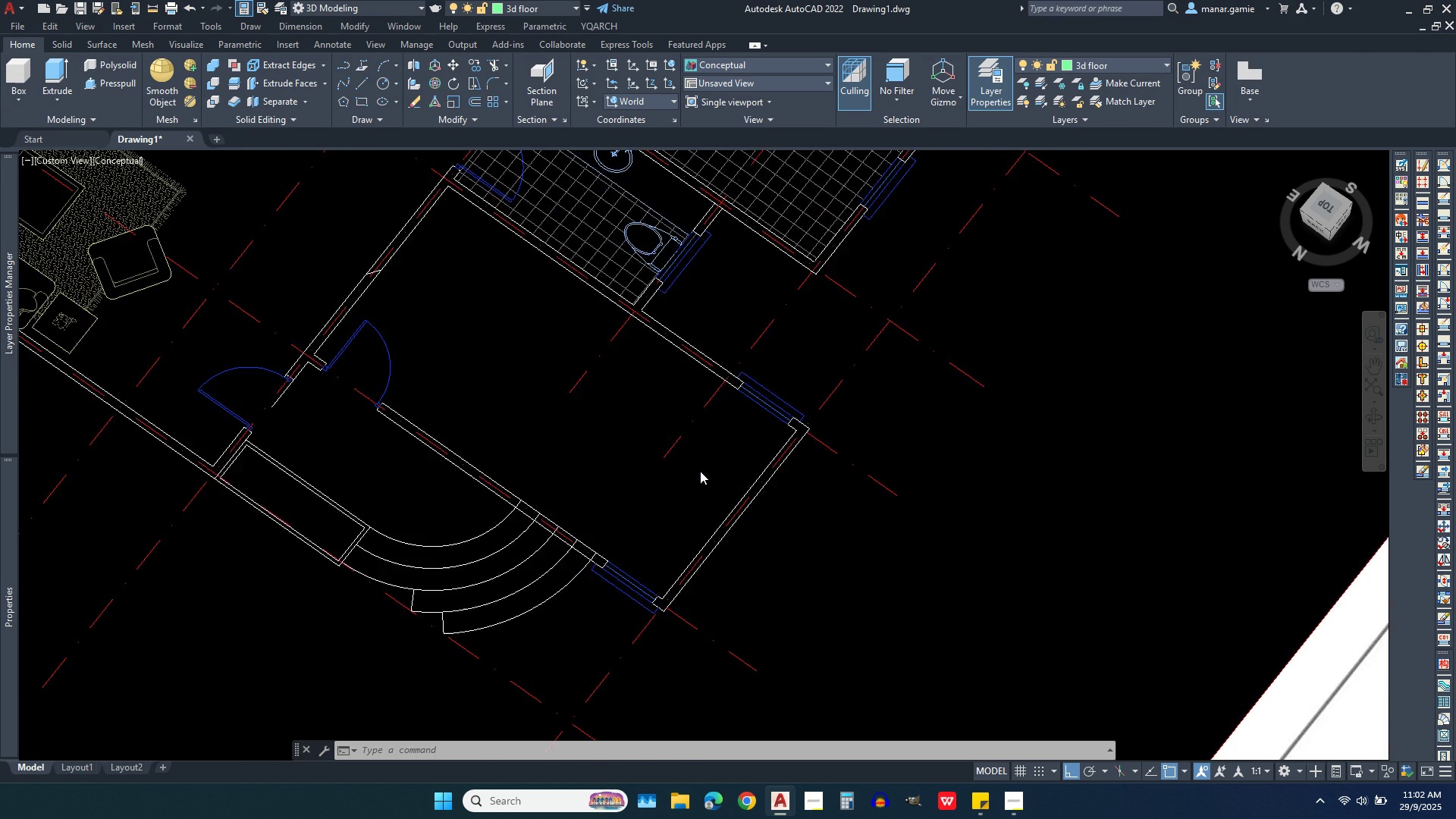 
scroll: coordinate [700, 471], scroll_direction: up, amount: 2.0
 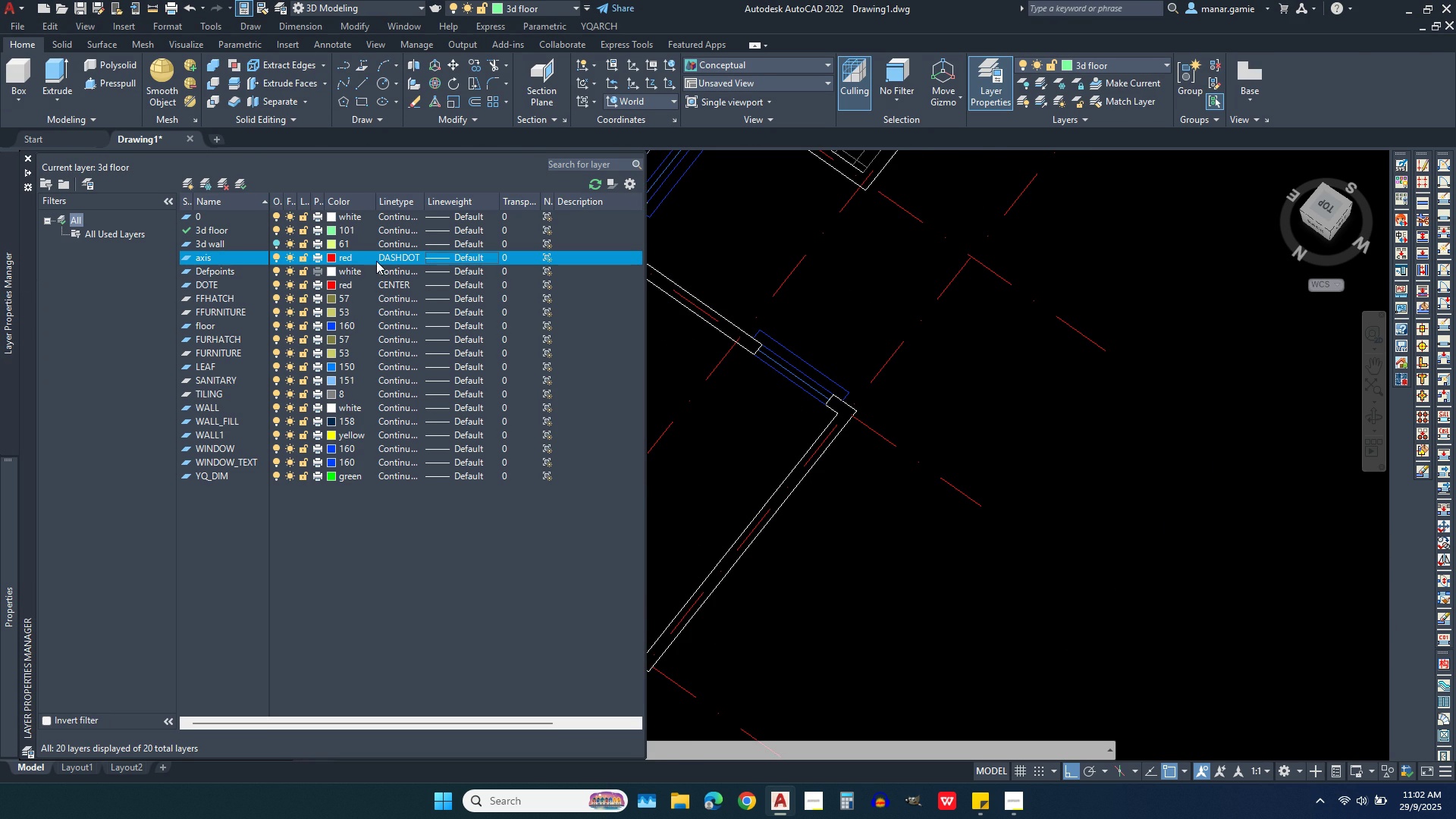 
left_click([387, 256])
 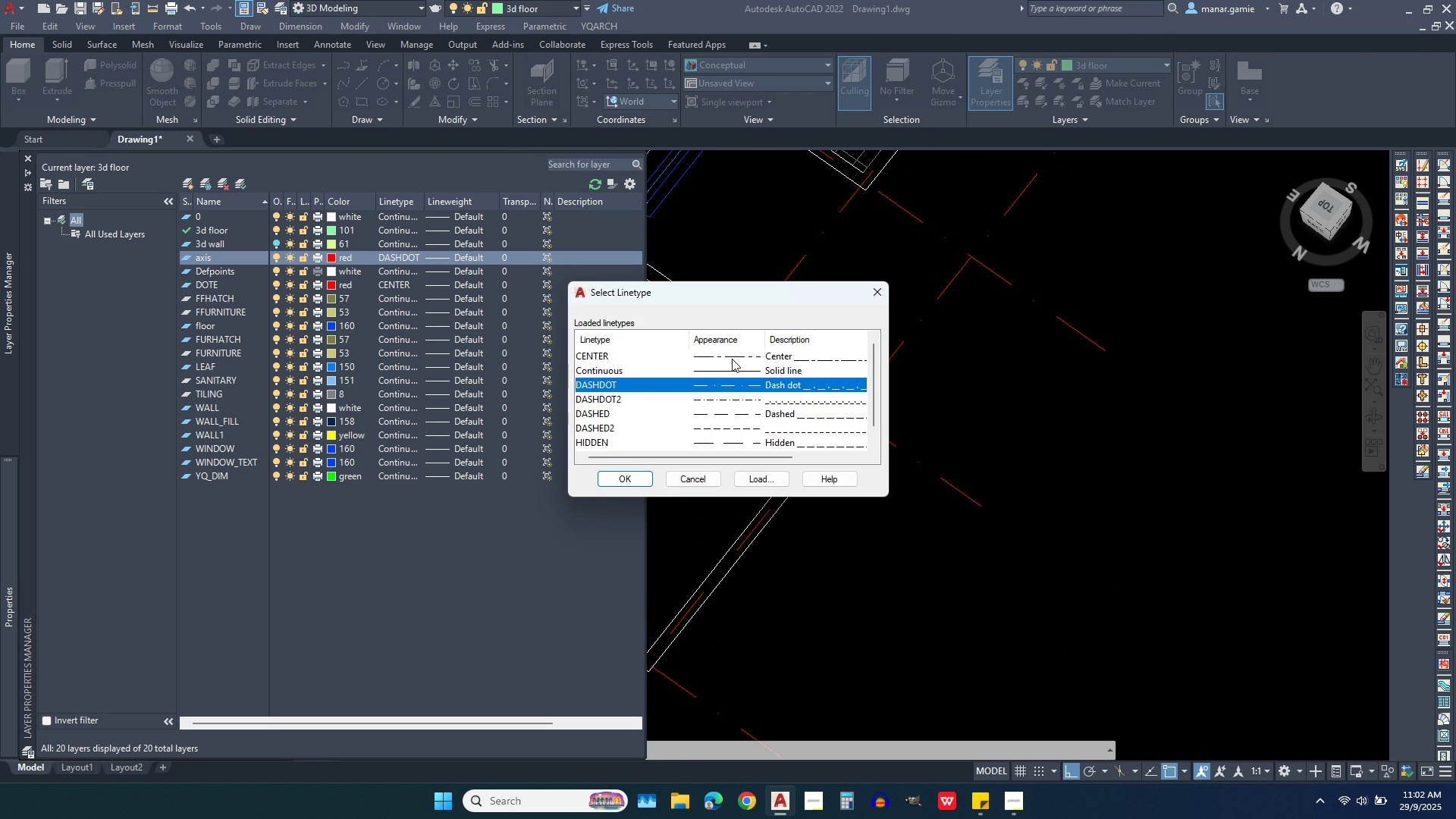 
scroll: coordinate [738, 388], scroll_direction: down, amount: 2.0
 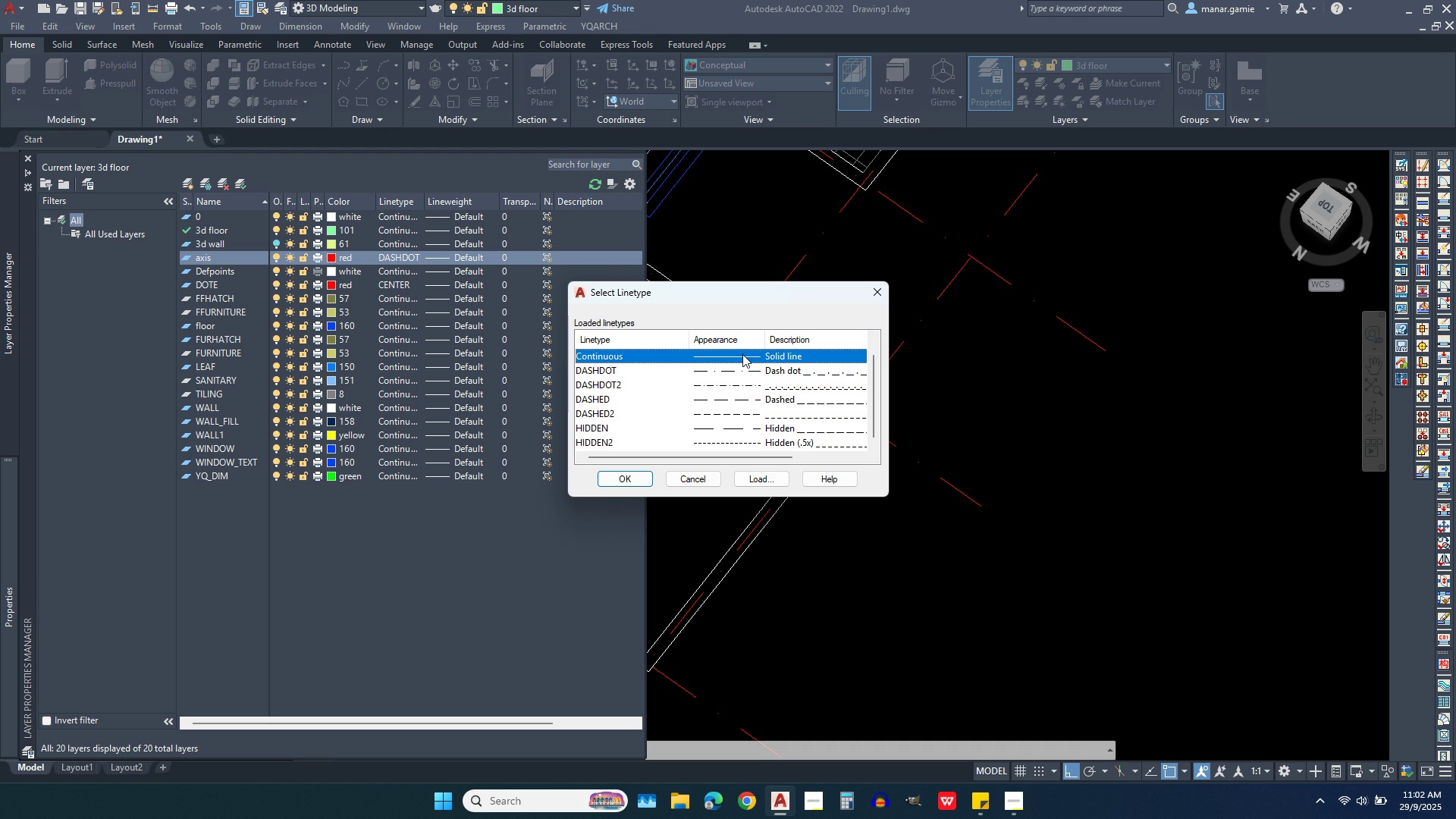 
left_click([742, 354])
 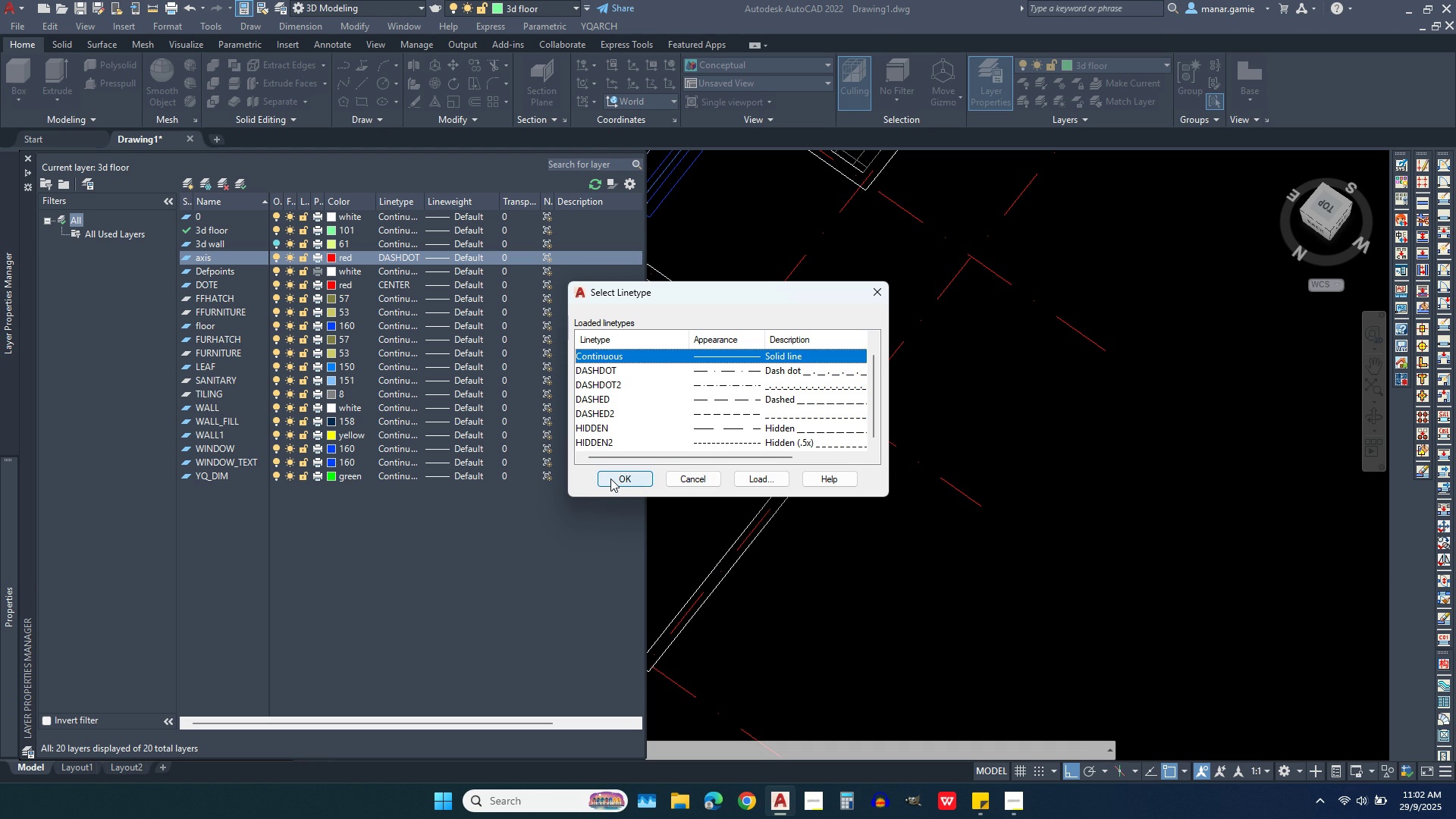 
left_click([610, 479])
 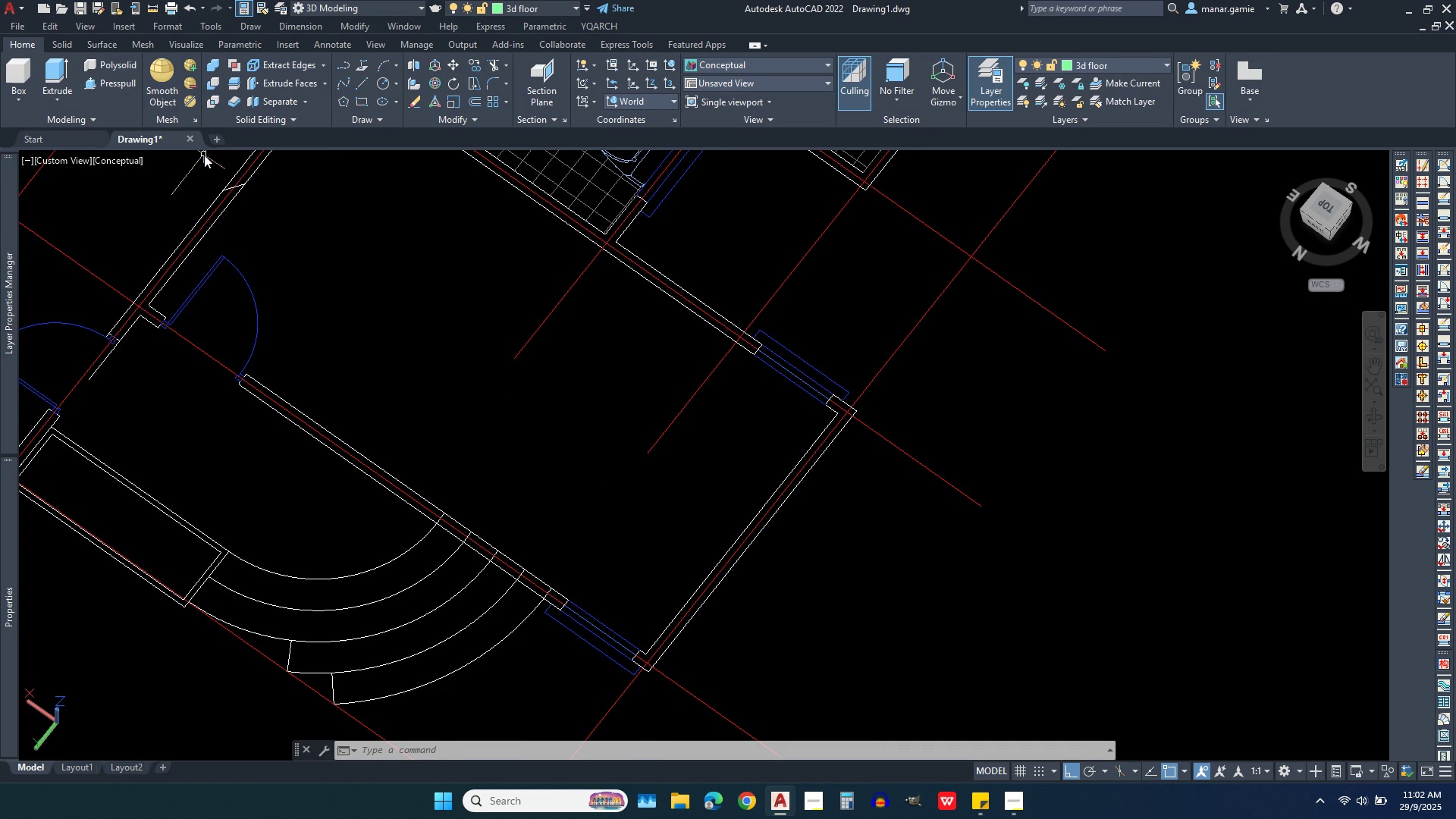 
wait(10.01)
 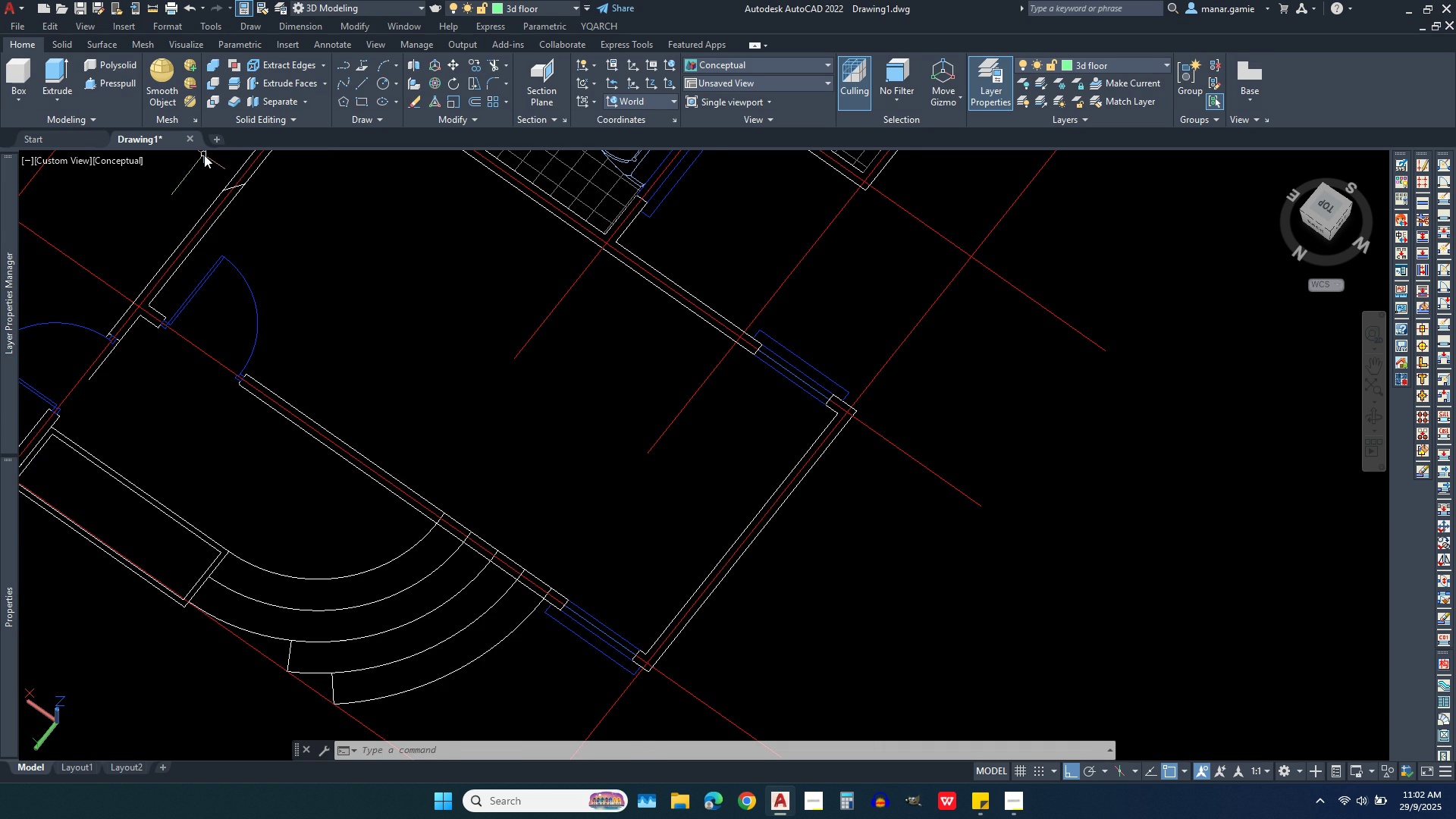 
left_click([342, 67])
 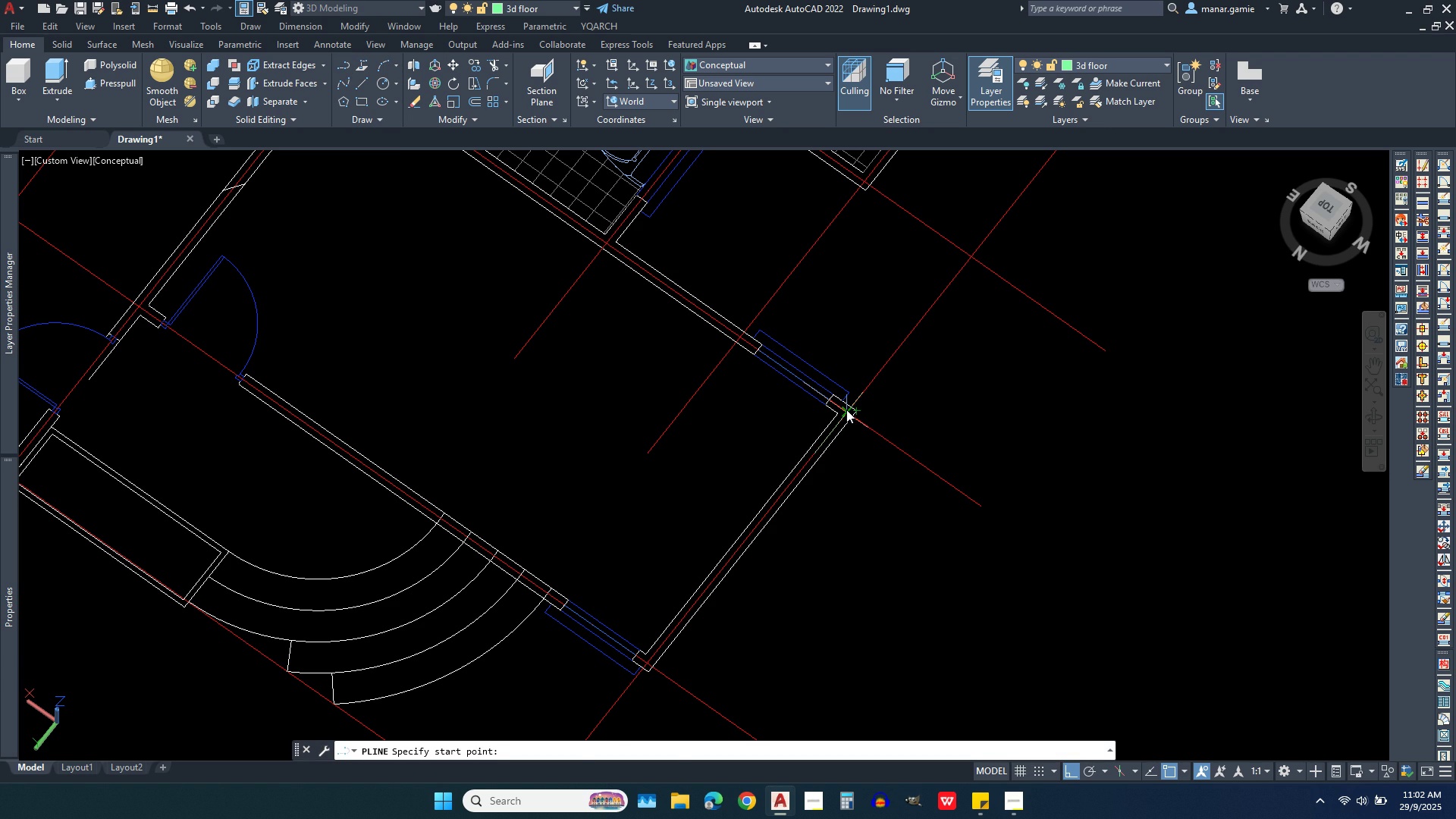 
left_click([846, 410])
 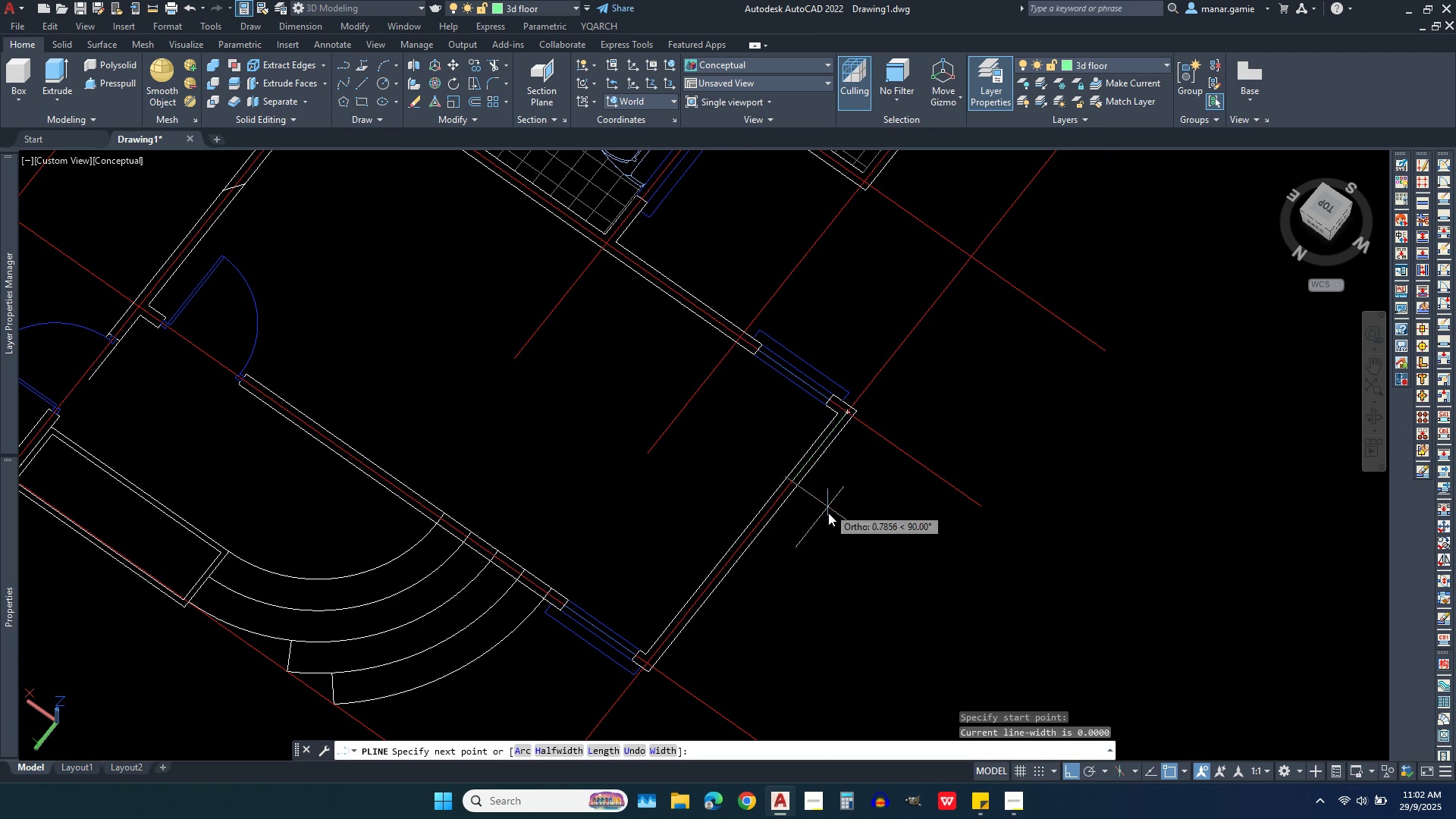 
scroll: coordinate [809, 566], scroll_direction: down, amount: 2.0
 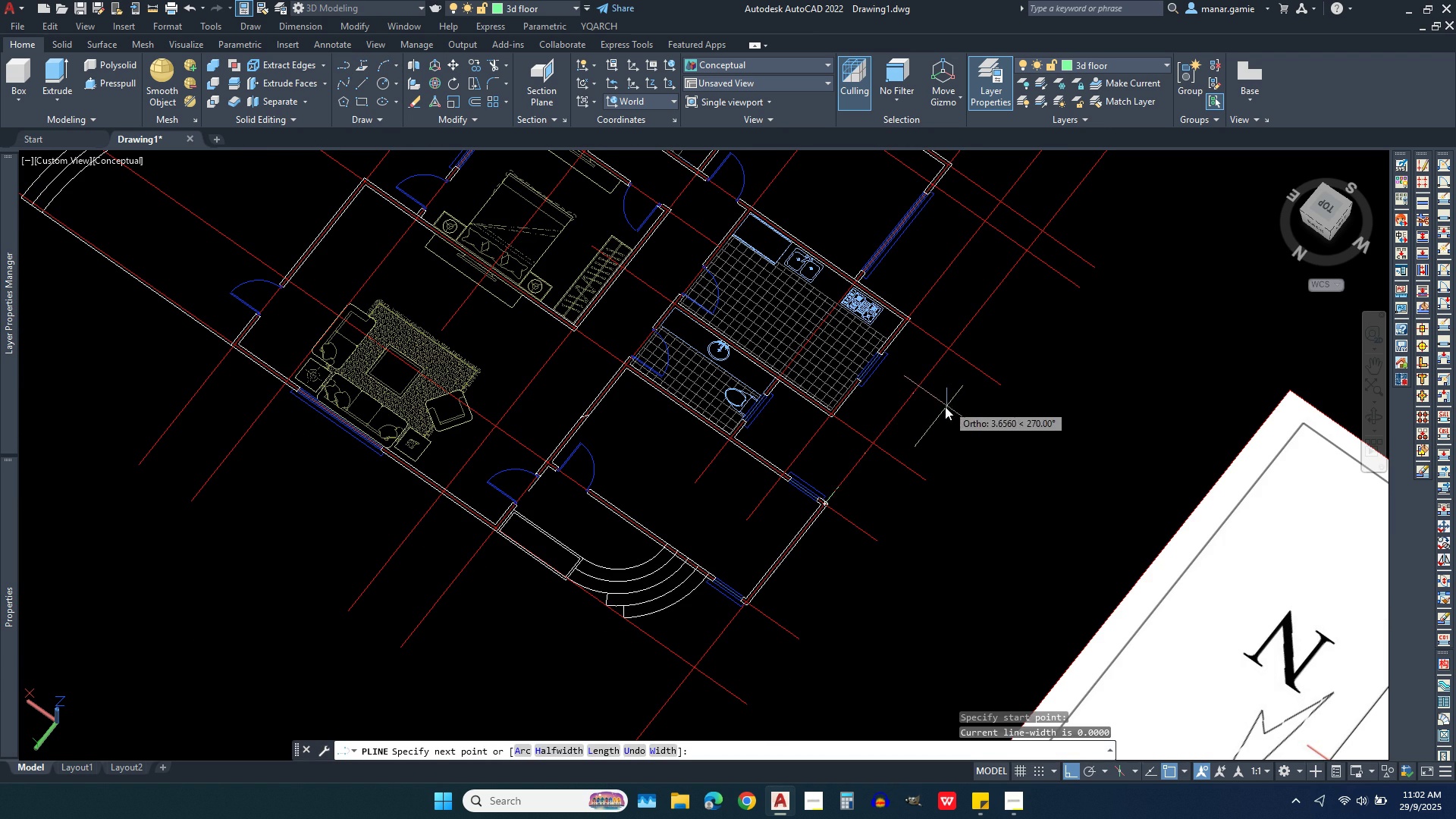 
scroll: coordinate [745, 484], scroll_direction: up, amount: 4.0
 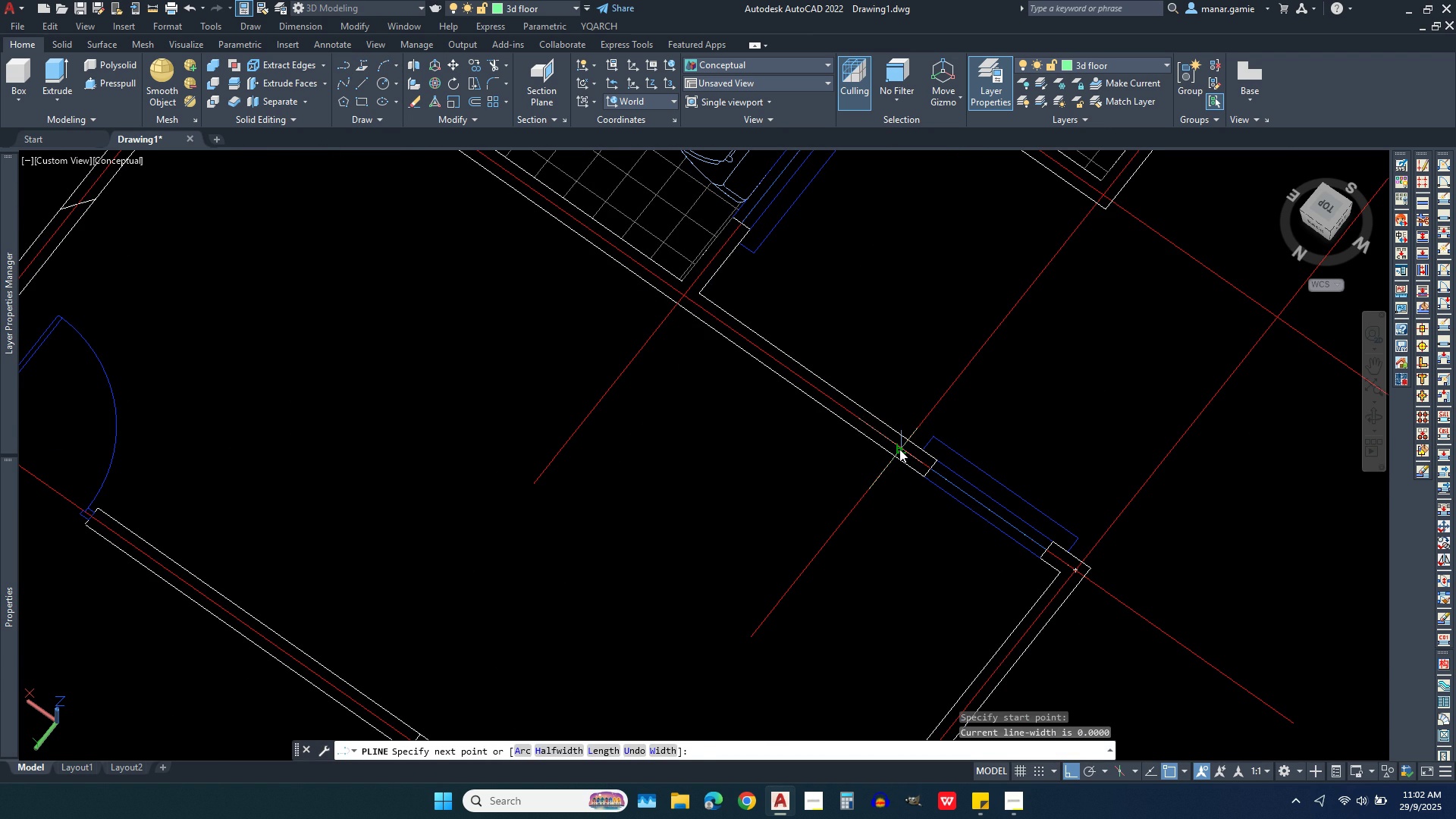 
left_click([899, 449])
 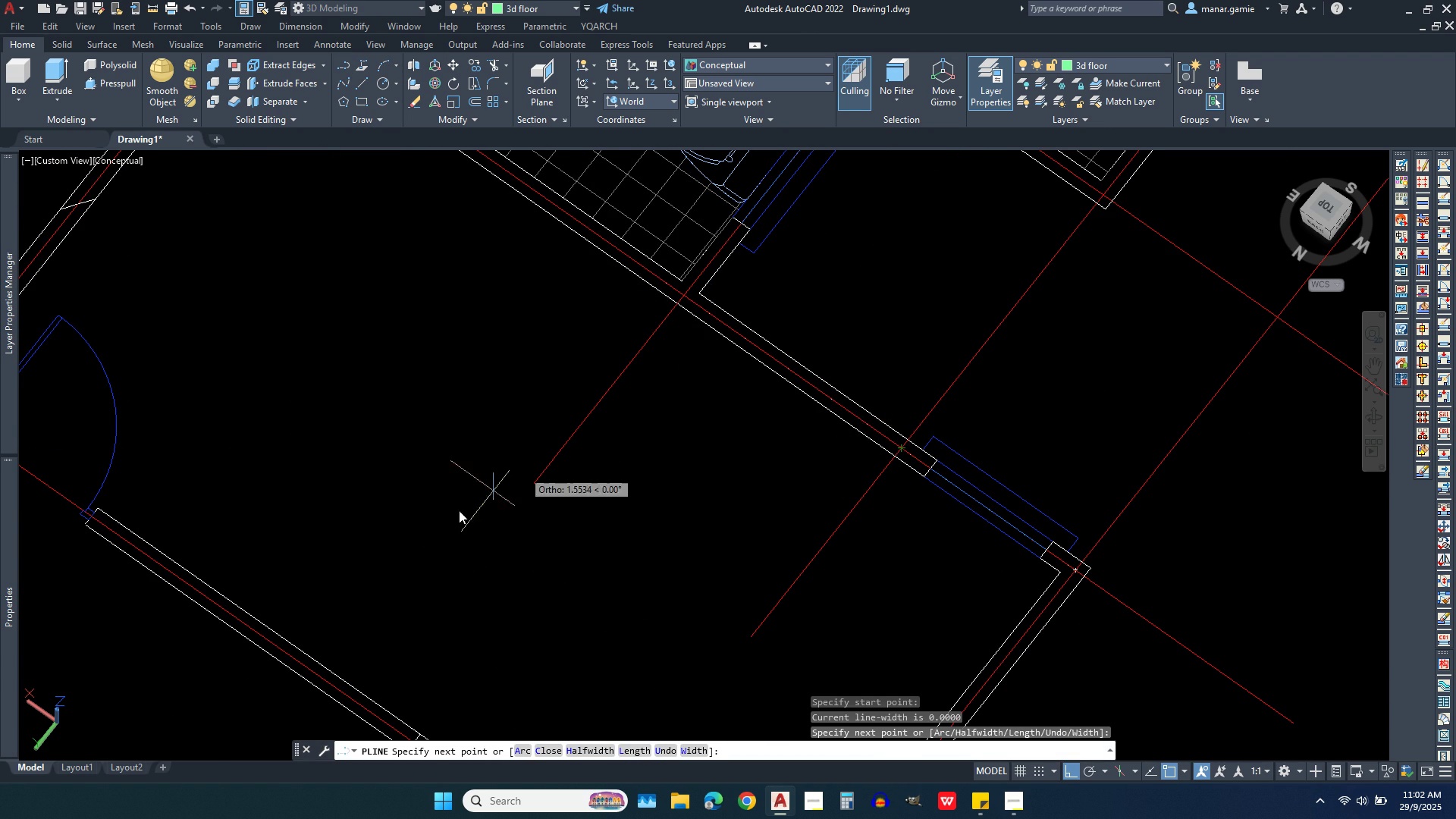 
scroll: coordinate [398, 544], scroll_direction: down, amount: 2.0
 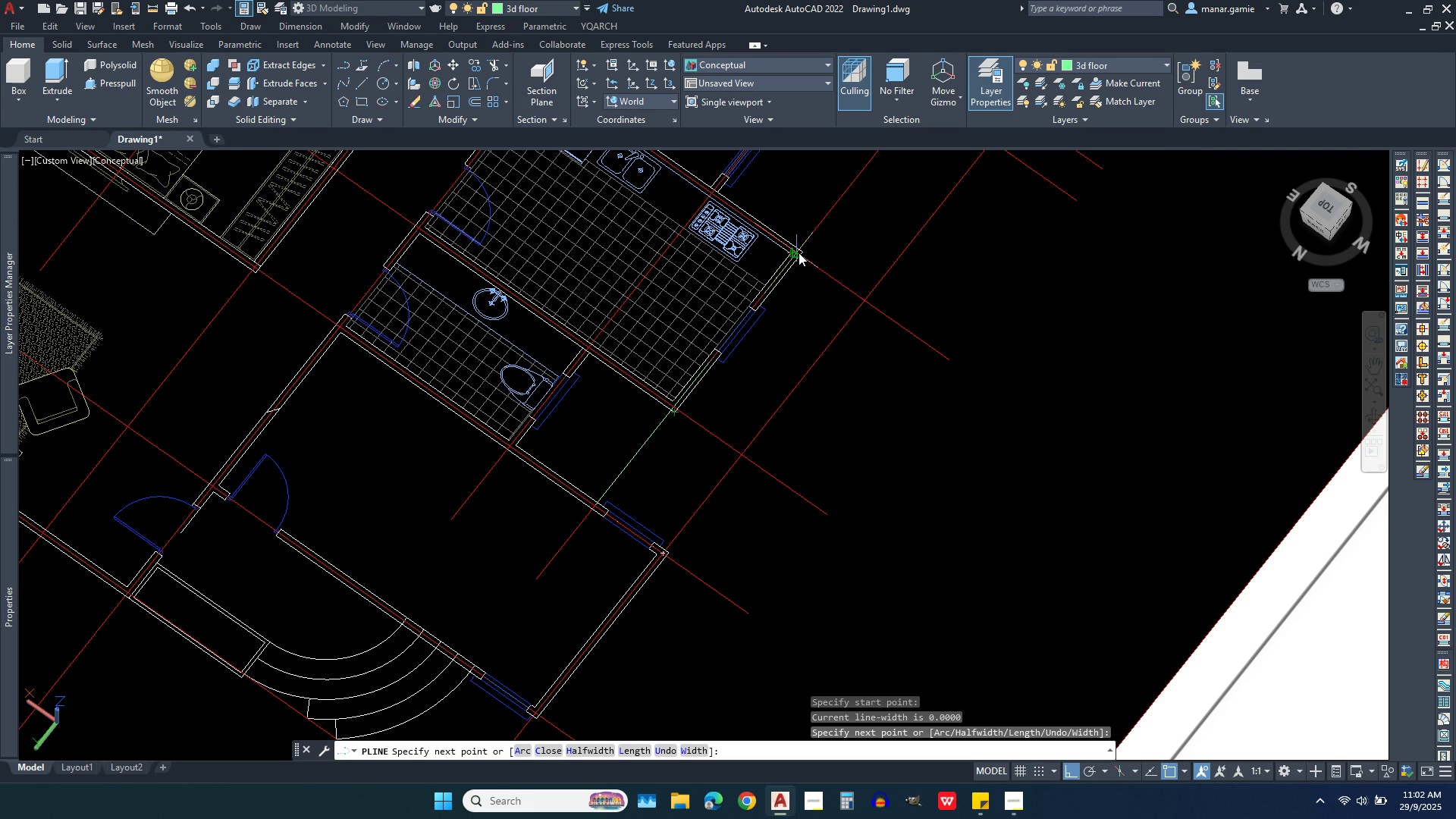 
scroll: coordinate [799, 240], scroll_direction: up, amount: 4.0
 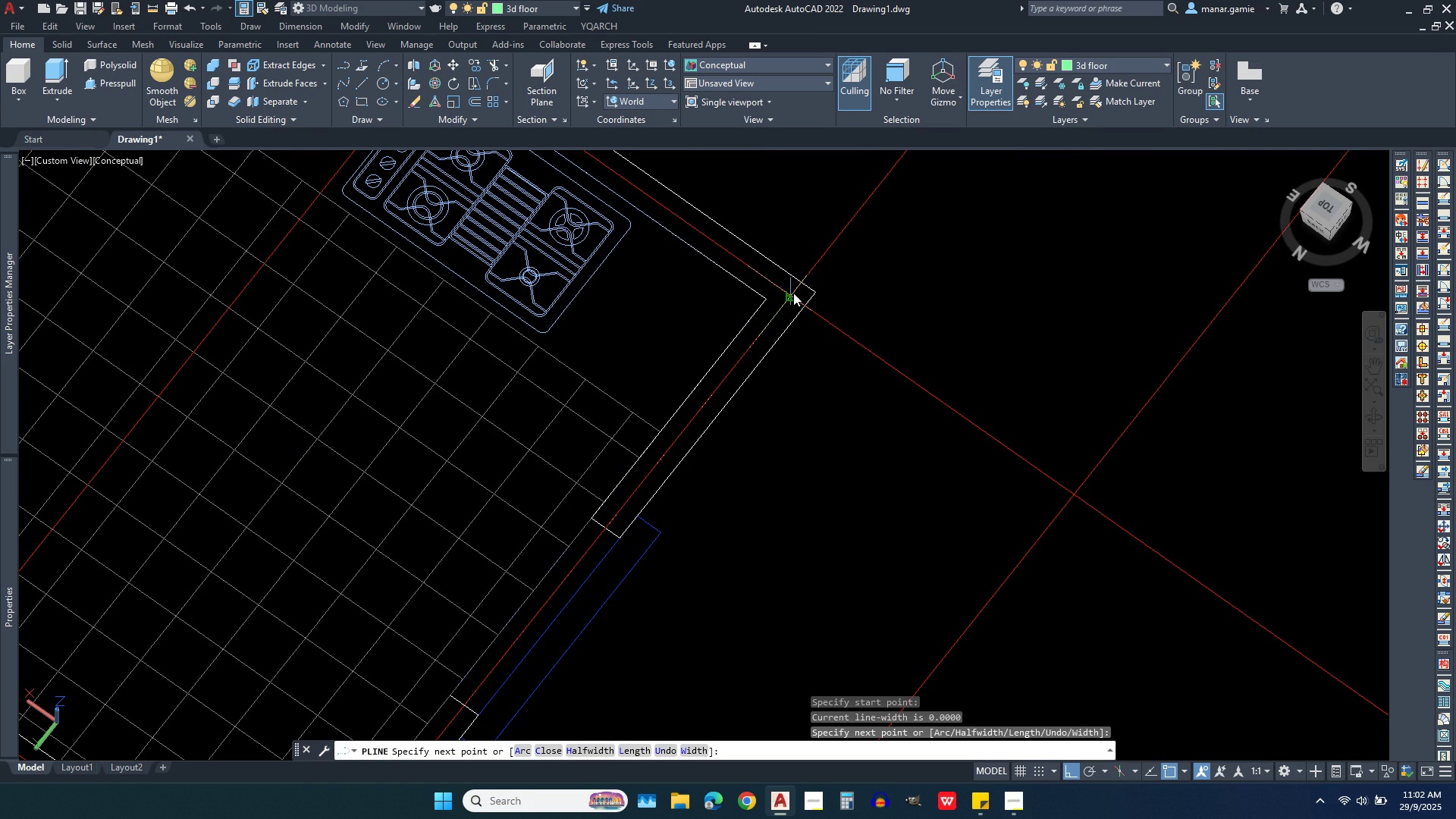 
left_click([793, 293])
 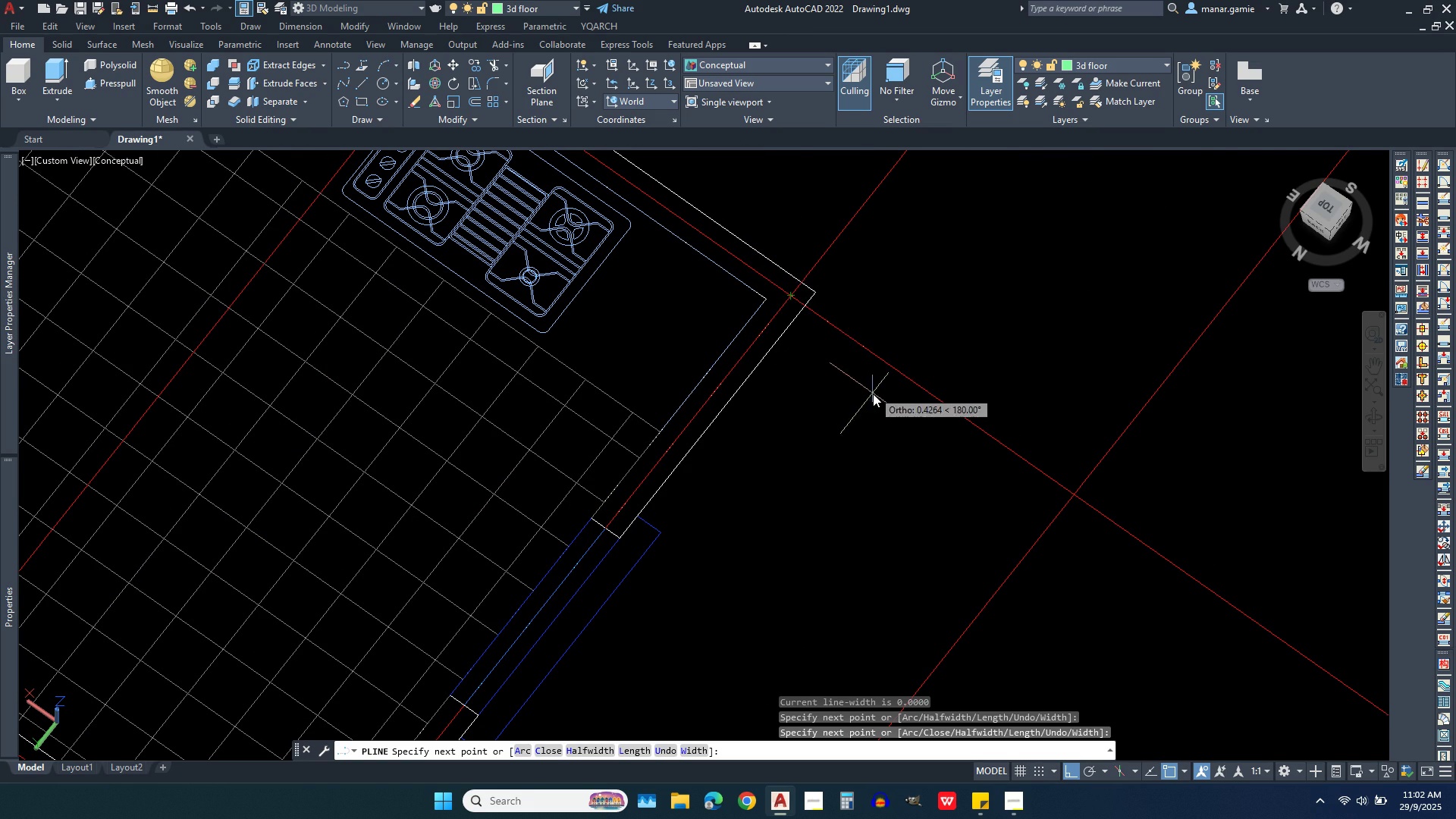 
scroll: coordinate [862, 436], scroll_direction: down, amount: 3.0
 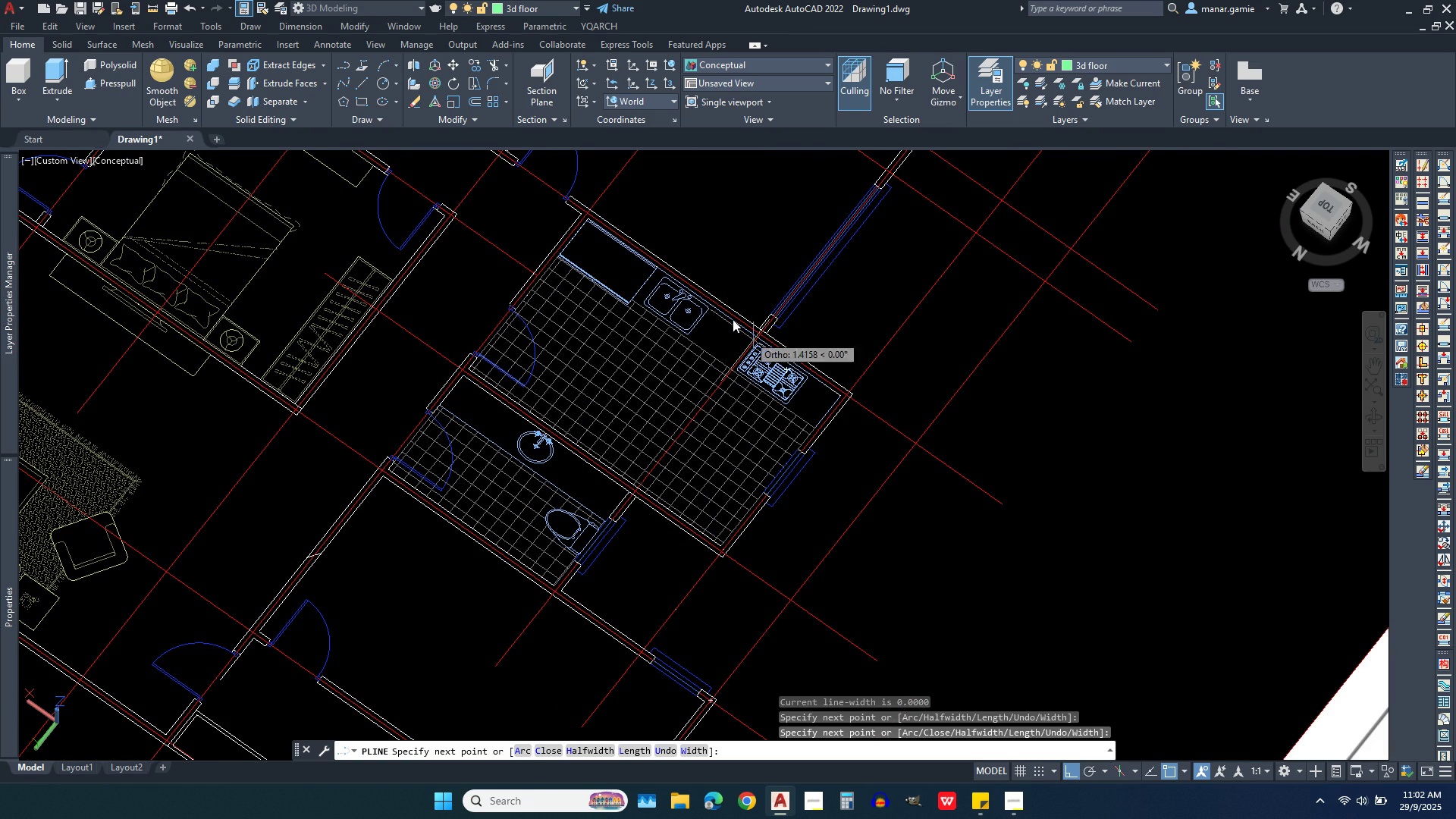 
scroll: coordinate [722, 303], scroll_direction: up, amount: 4.0
 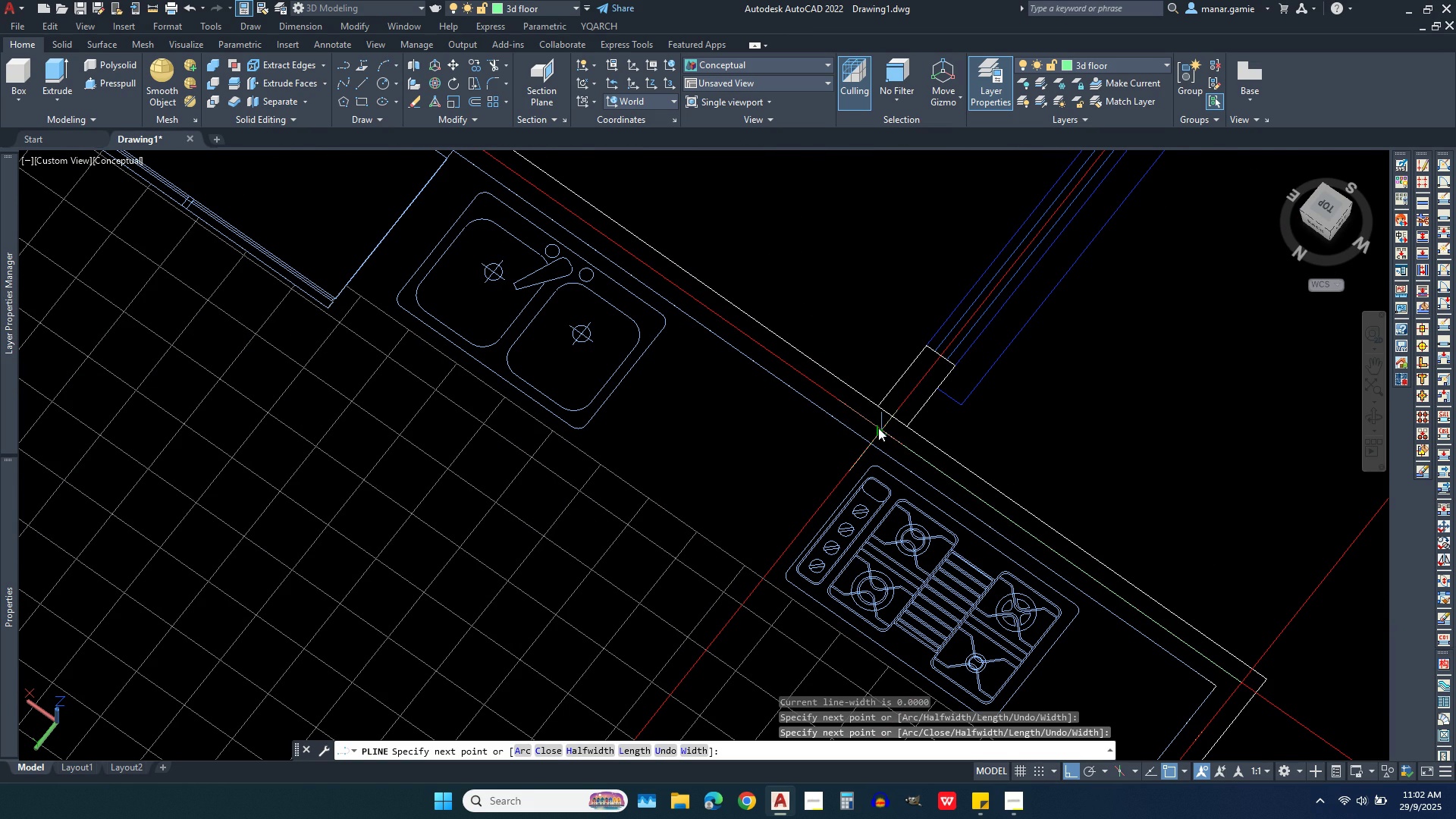 
left_click([878, 428])
 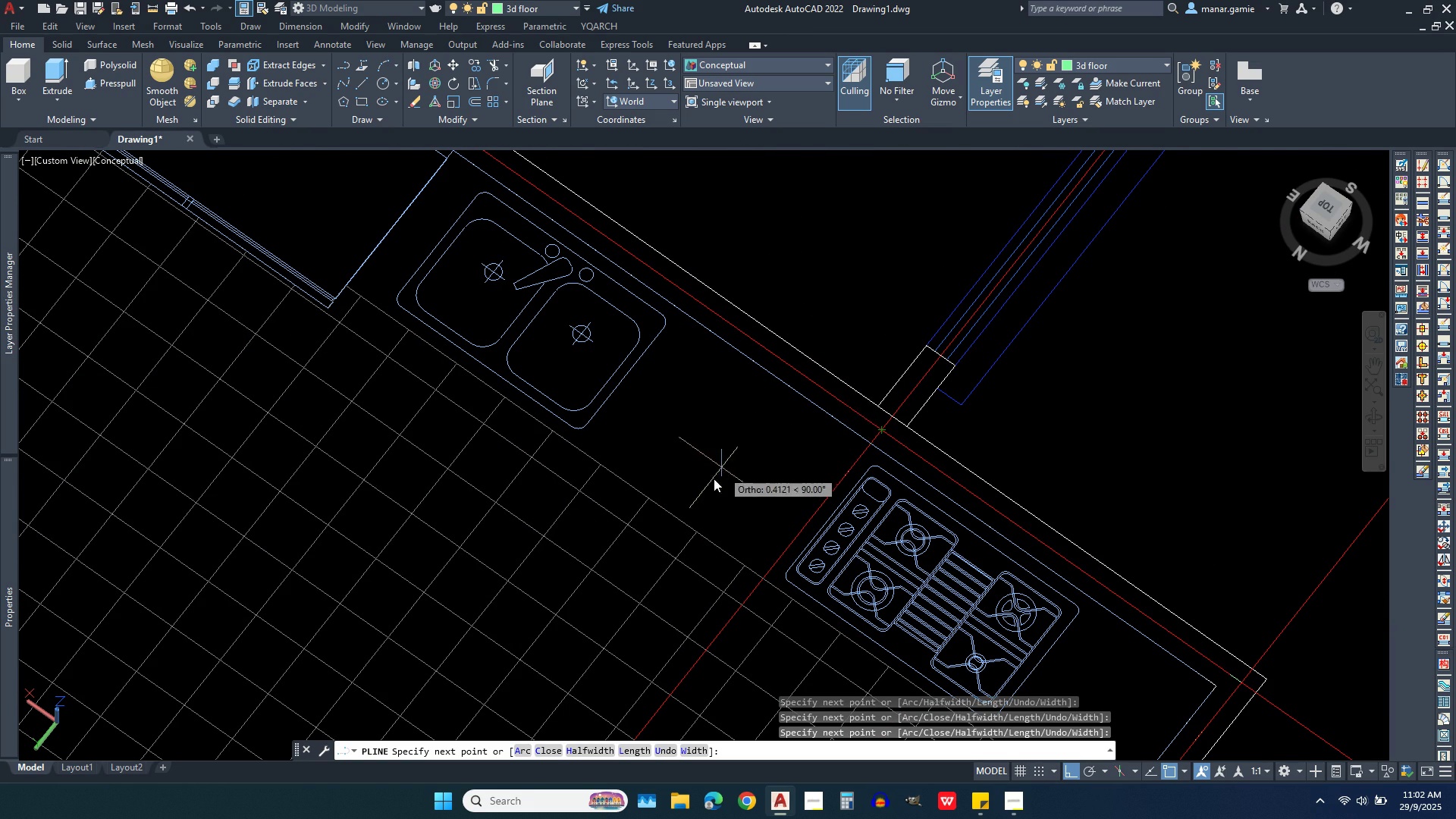 
scroll: coordinate [685, 534], scroll_direction: down, amount: 4.0
 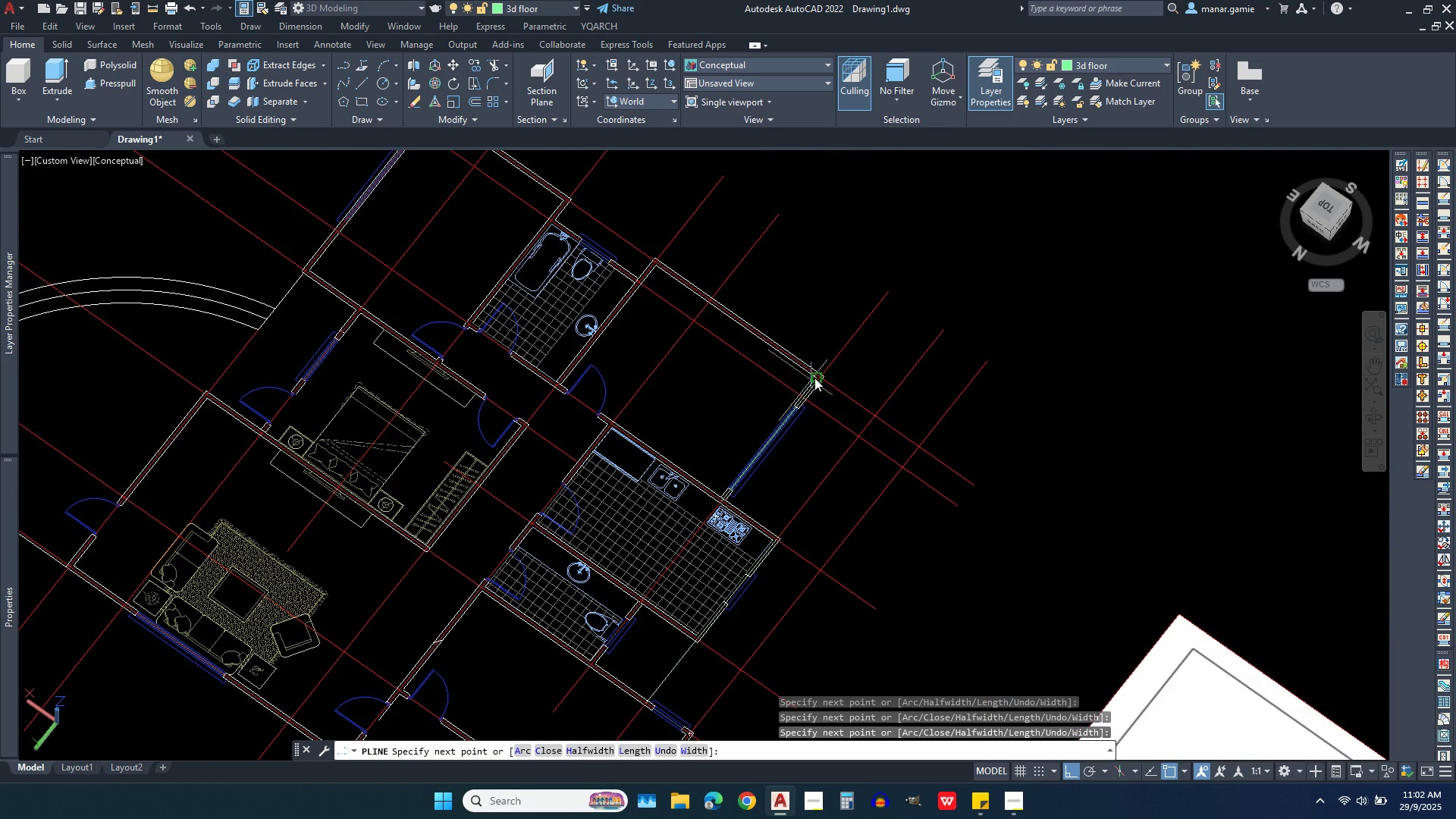 
scroll: coordinate [823, 396], scroll_direction: up, amount: 6.0
 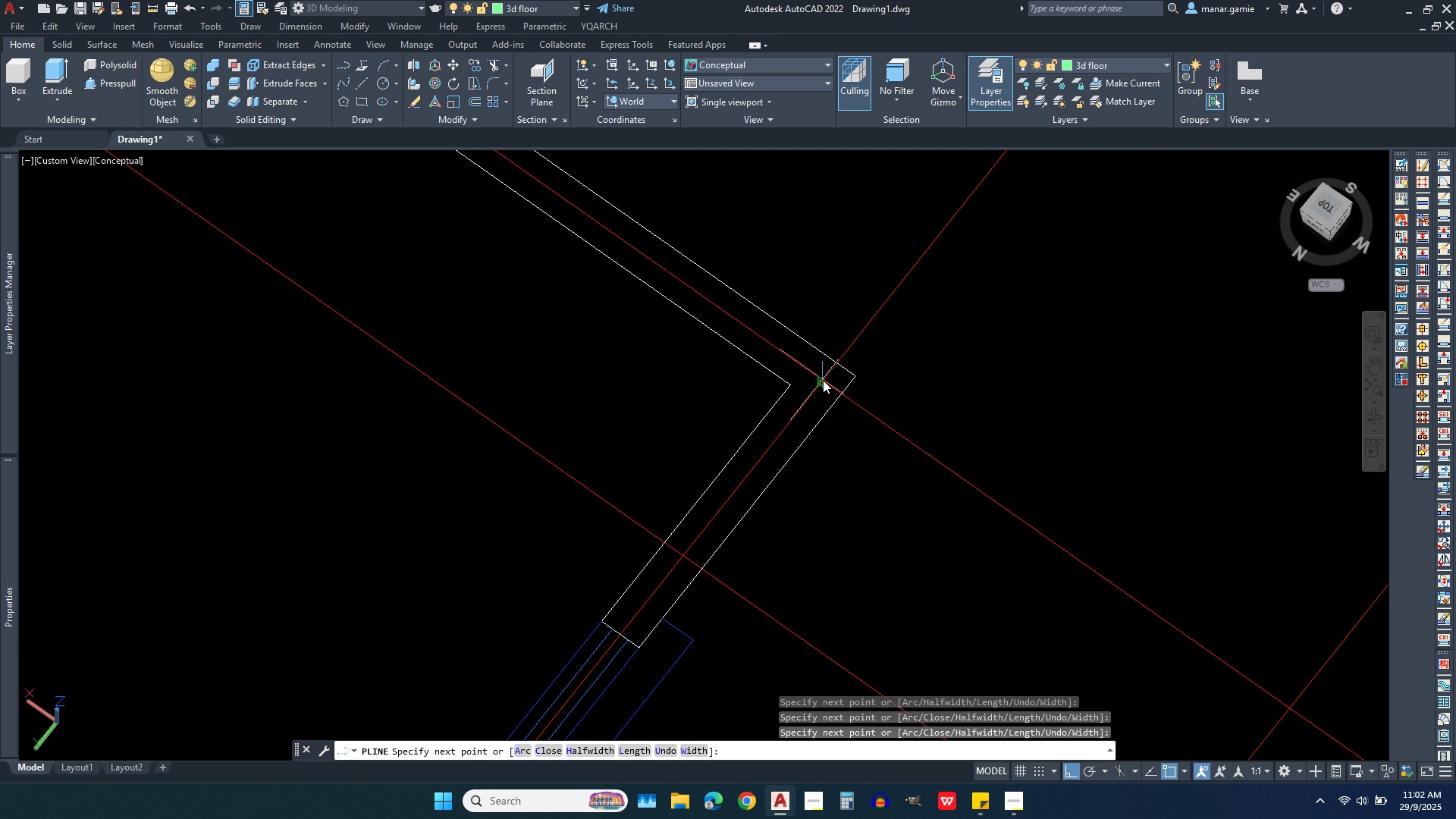 
left_click([823, 380])
 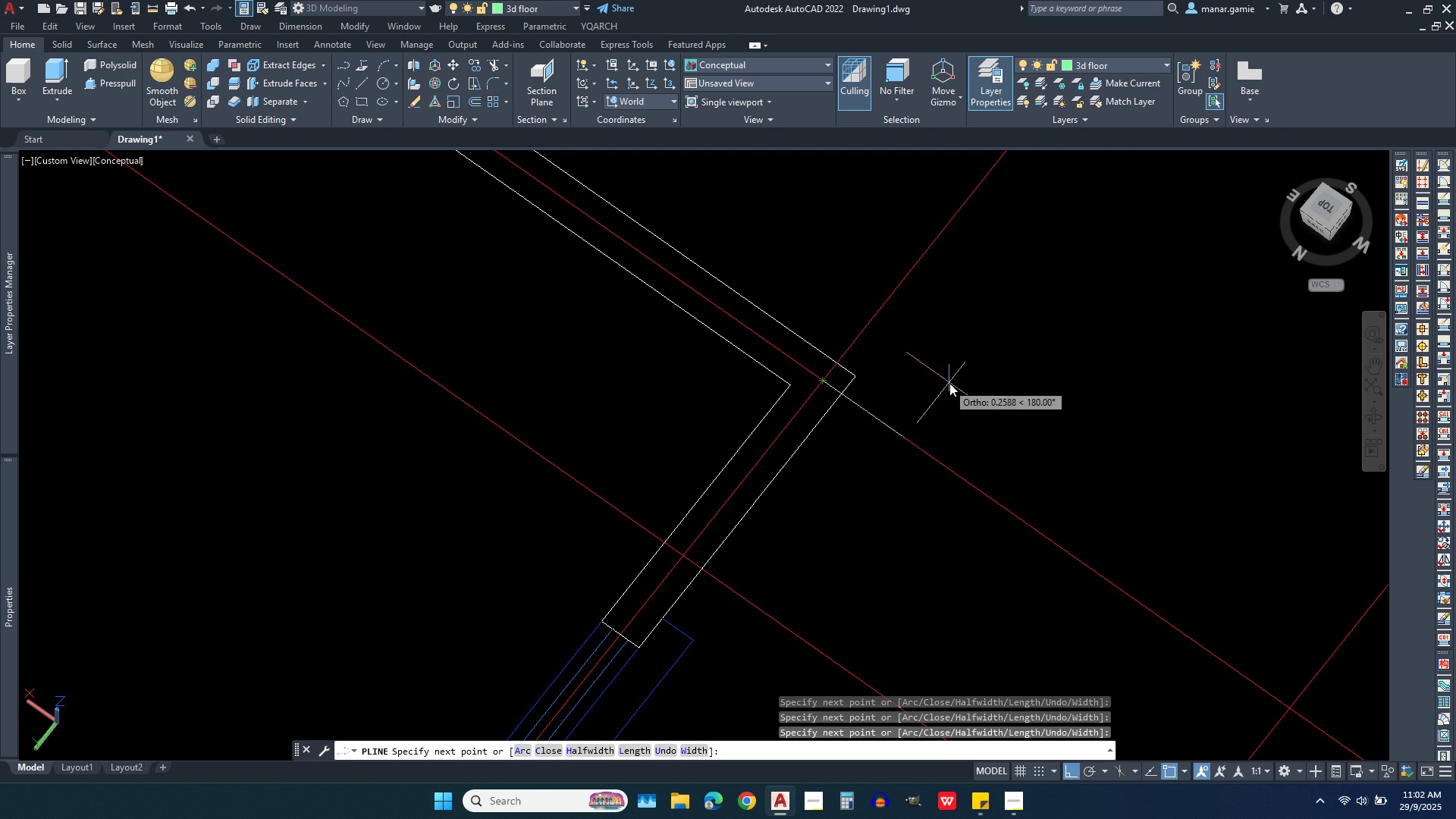 
scroll: coordinate [918, 402], scroll_direction: down, amount: 6.0
 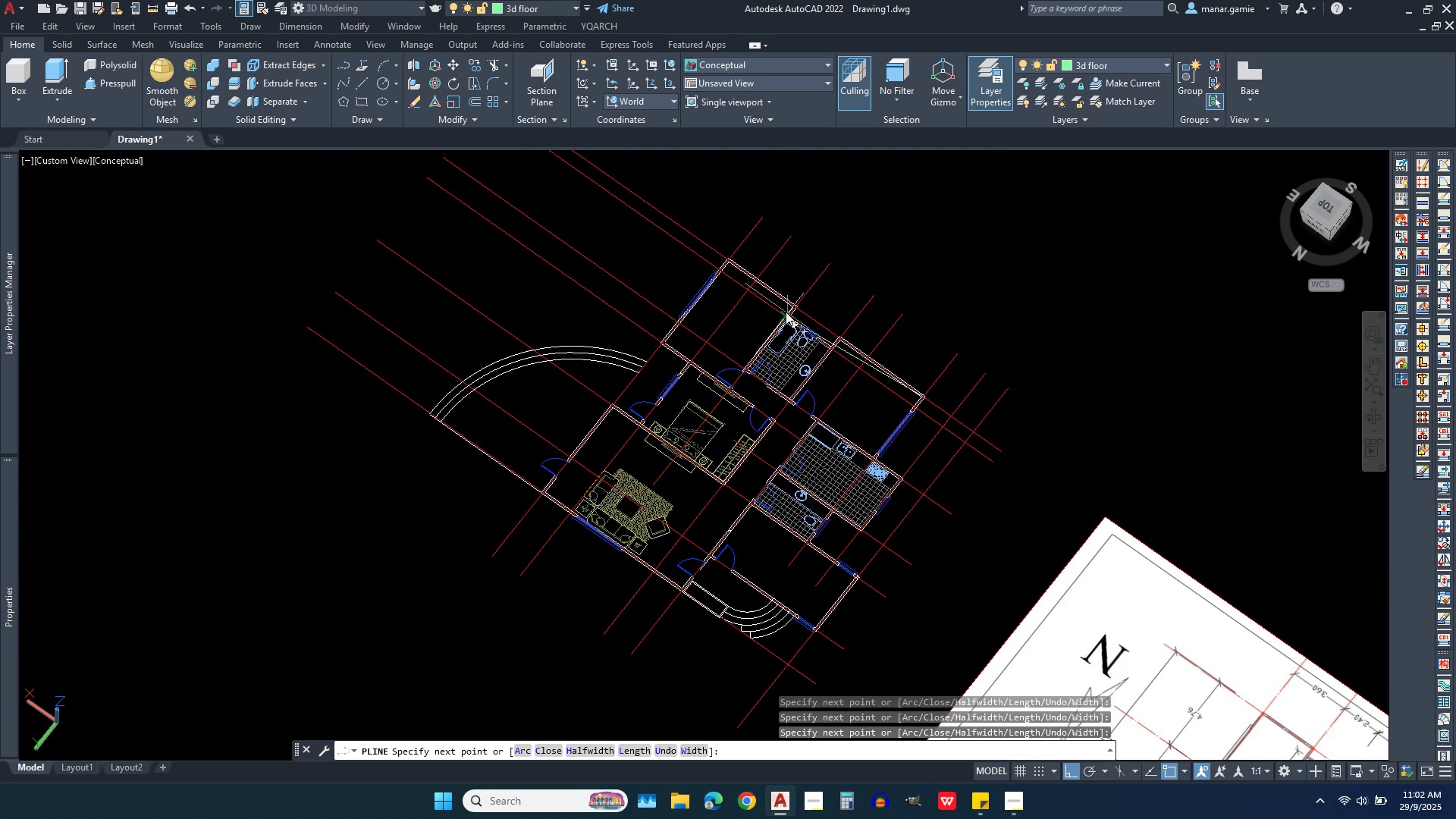 
scroll: coordinate [650, 195], scroll_direction: up, amount: 7.0
 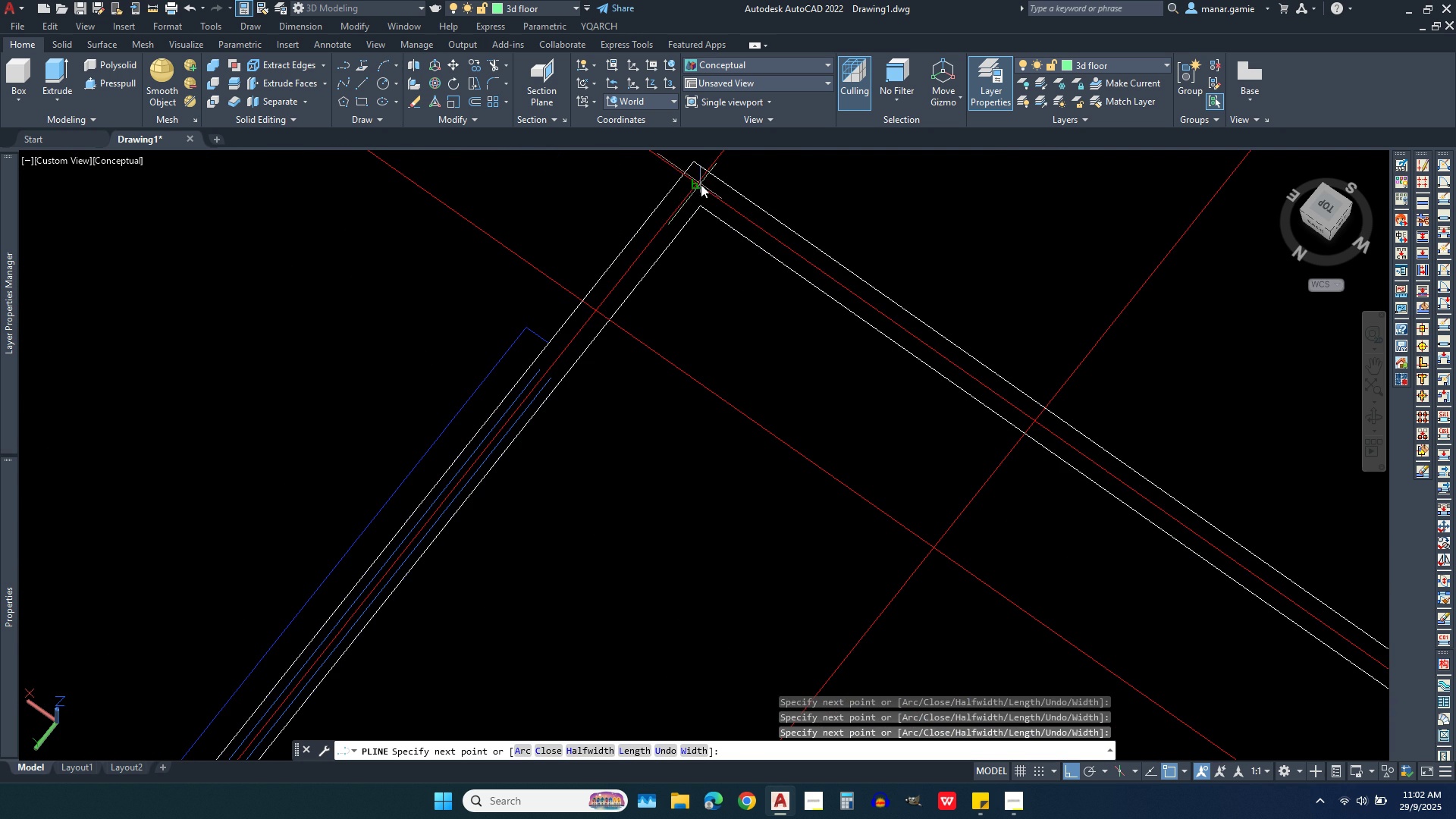 
left_click([701, 184])
 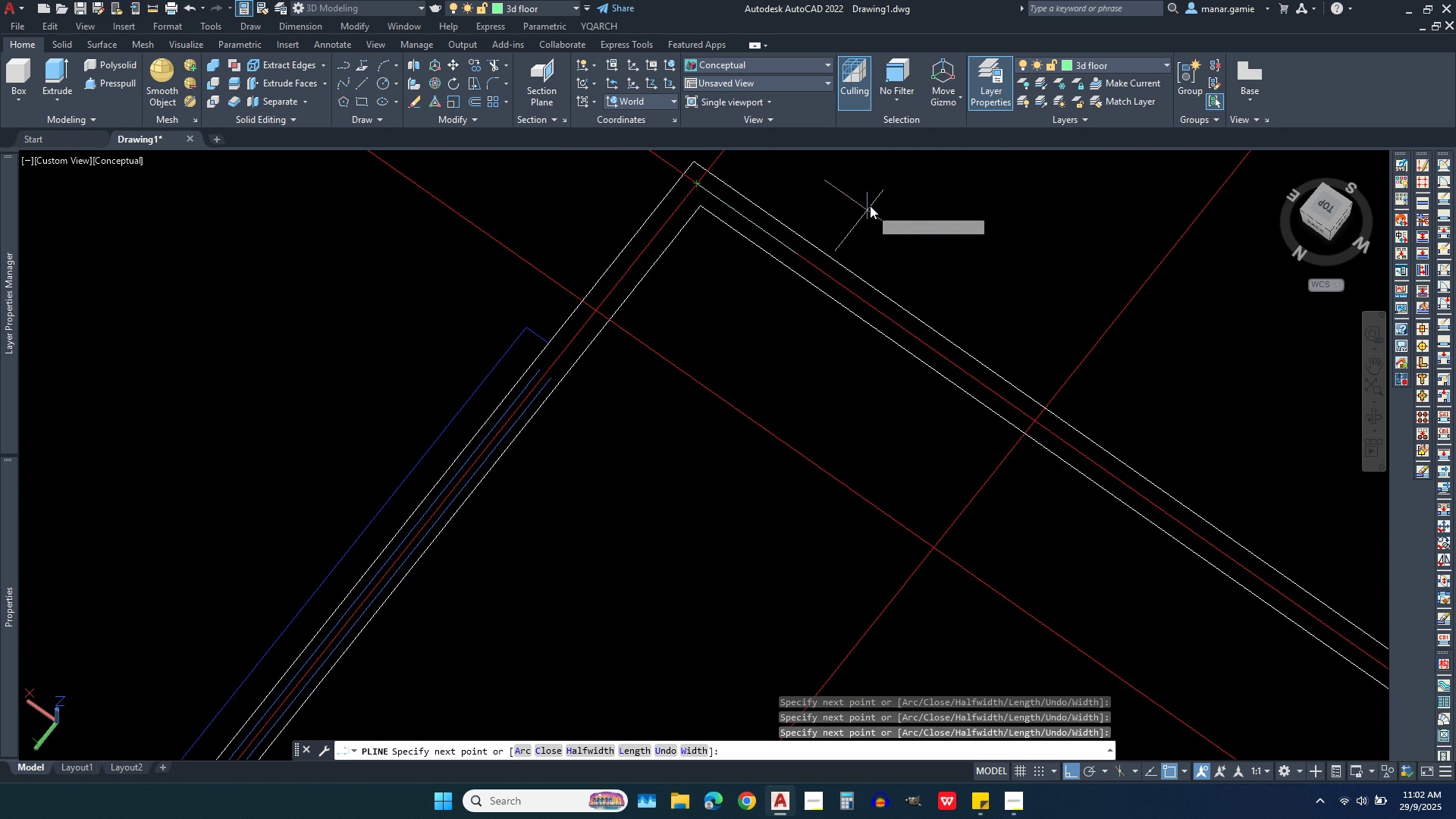 
scroll: coordinate [855, 213], scroll_direction: down, amount: 4.0
 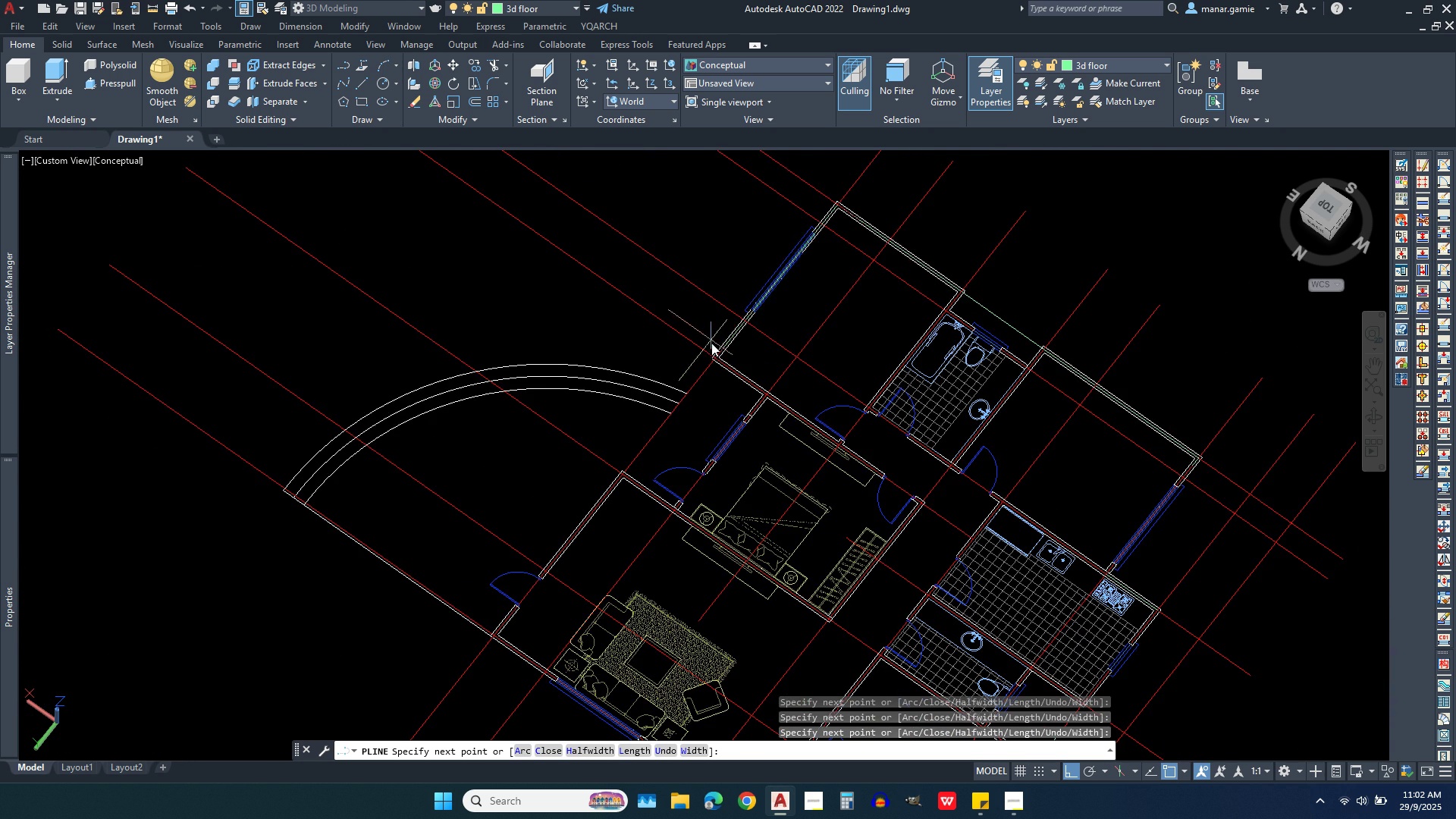 
scroll: coordinate [706, 348], scroll_direction: up, amount: 2.0
 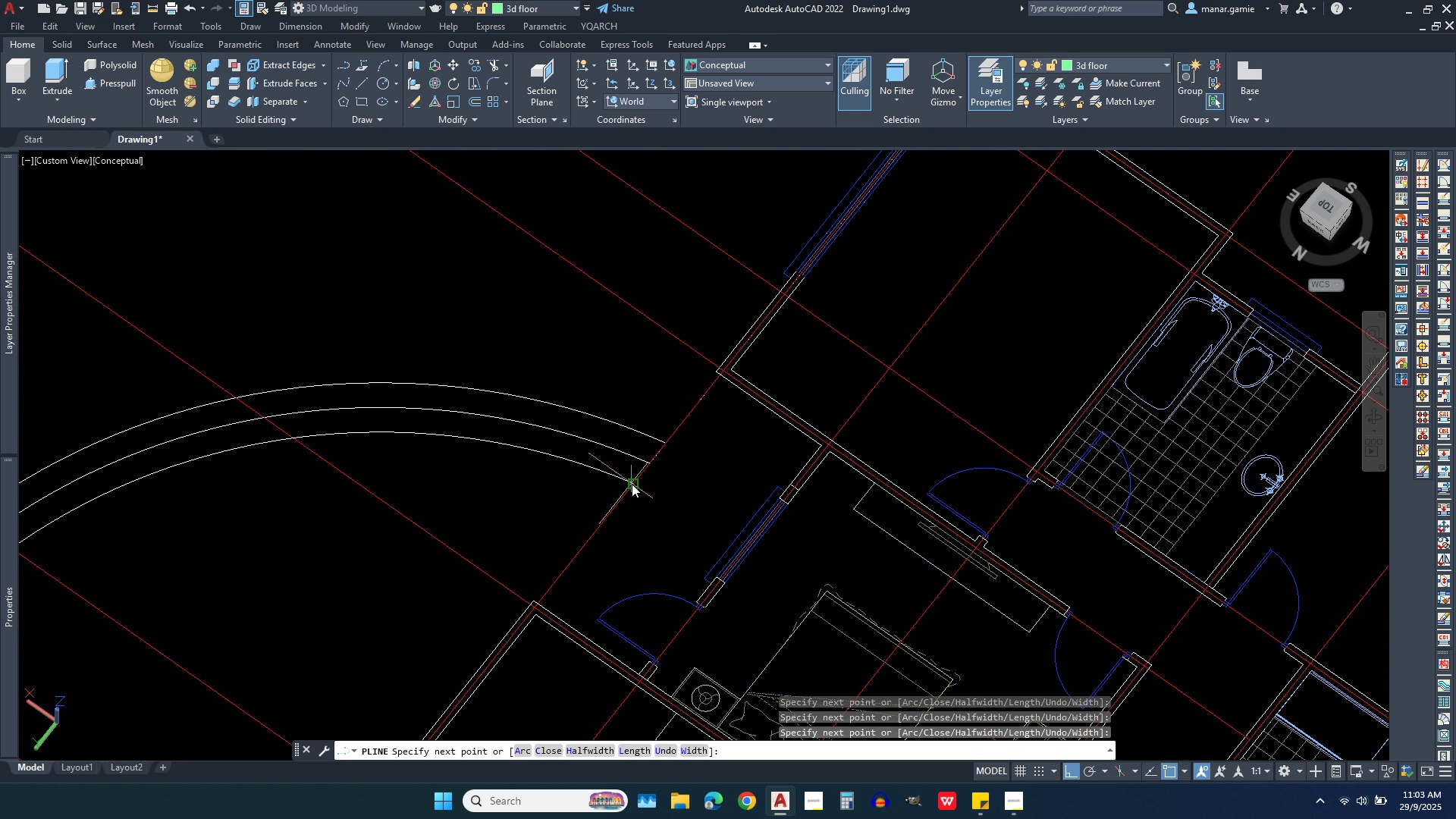 
left_click([632, 484])
 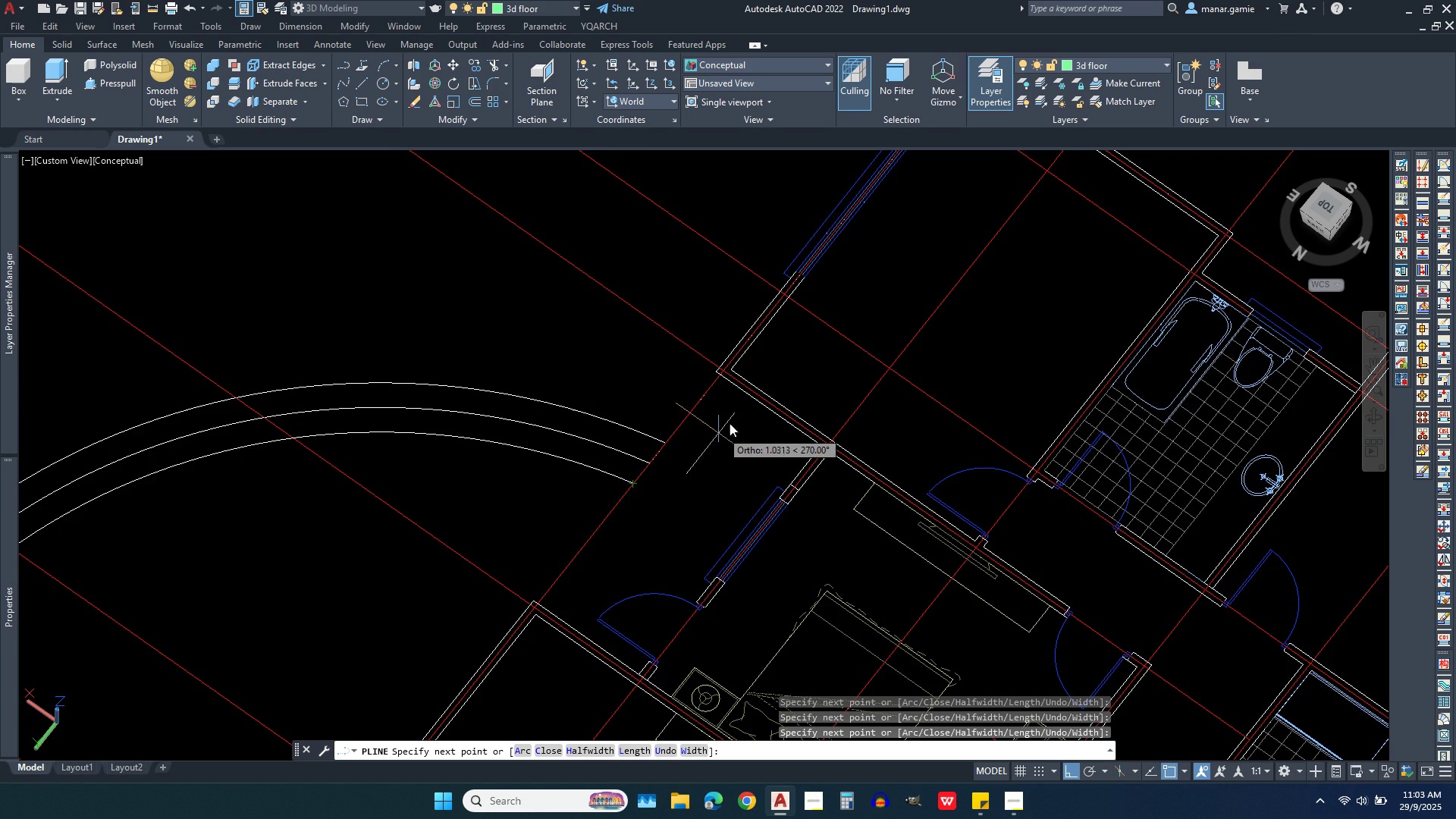 
scroll: coordinate [735, 418], scroll_direction: down, amount: 2.0
 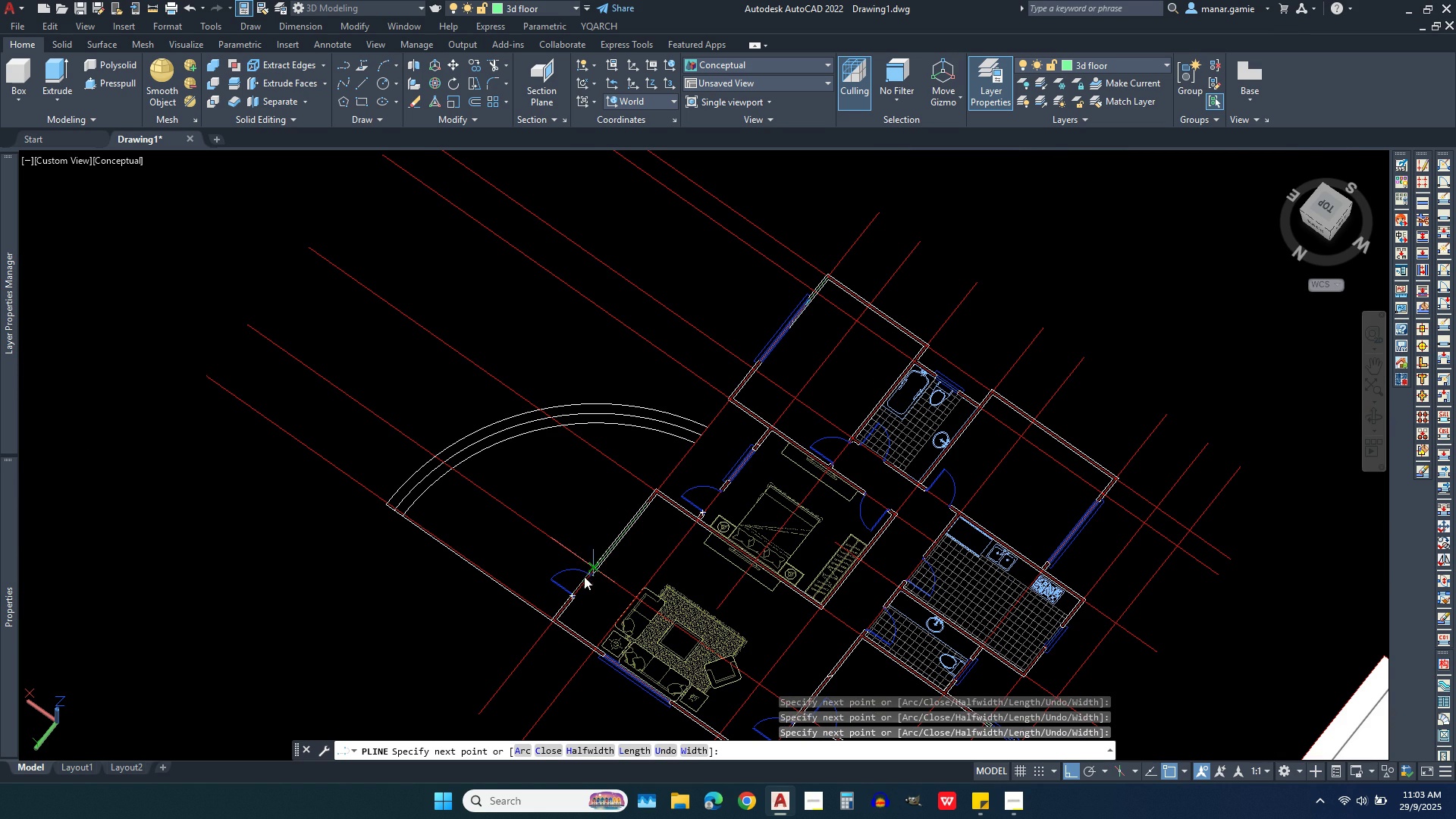 
scroll: coordinate [536, 640], scroll_direction: up, amount: 4.0
 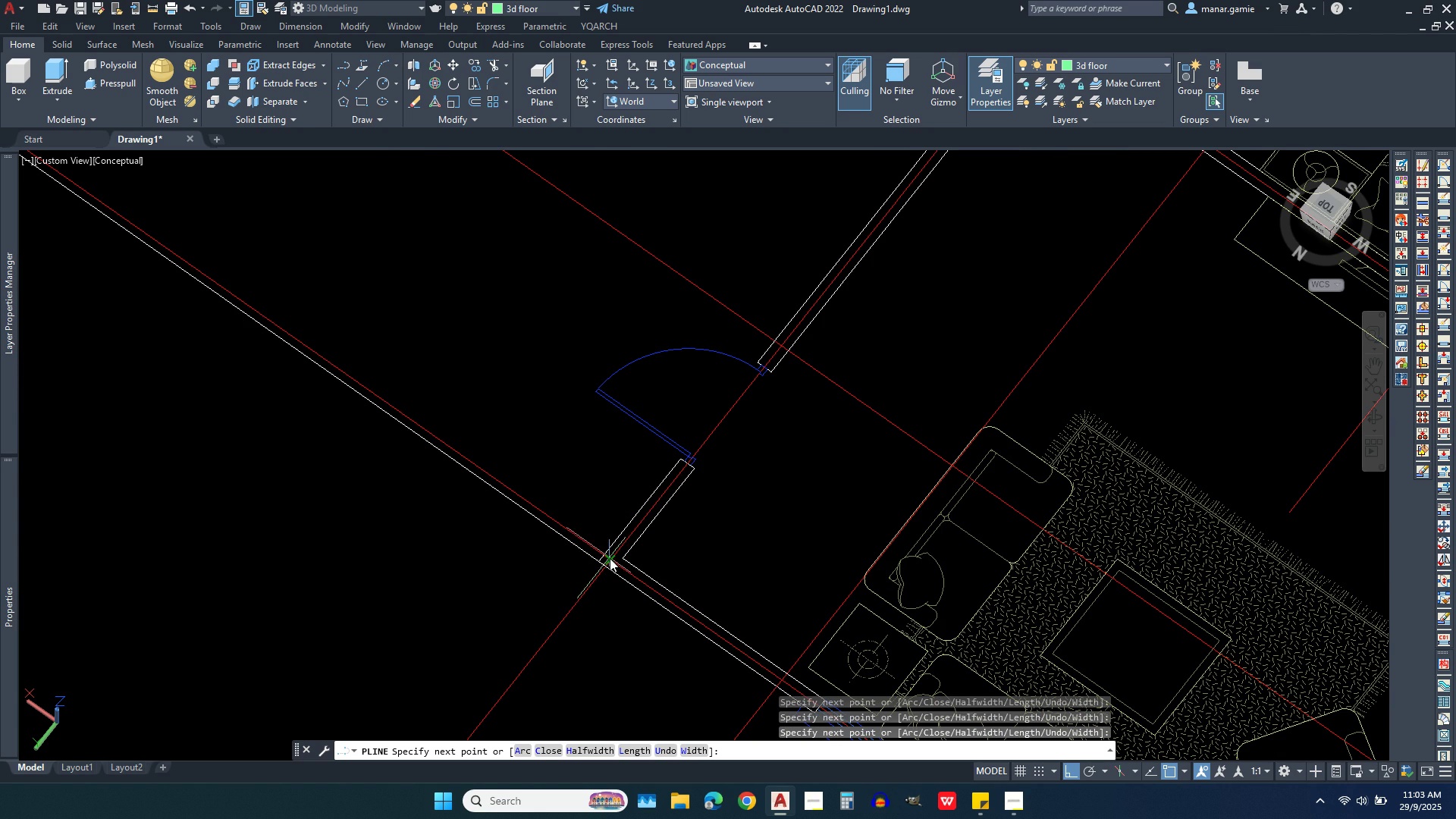 
left_click([610, 558])
 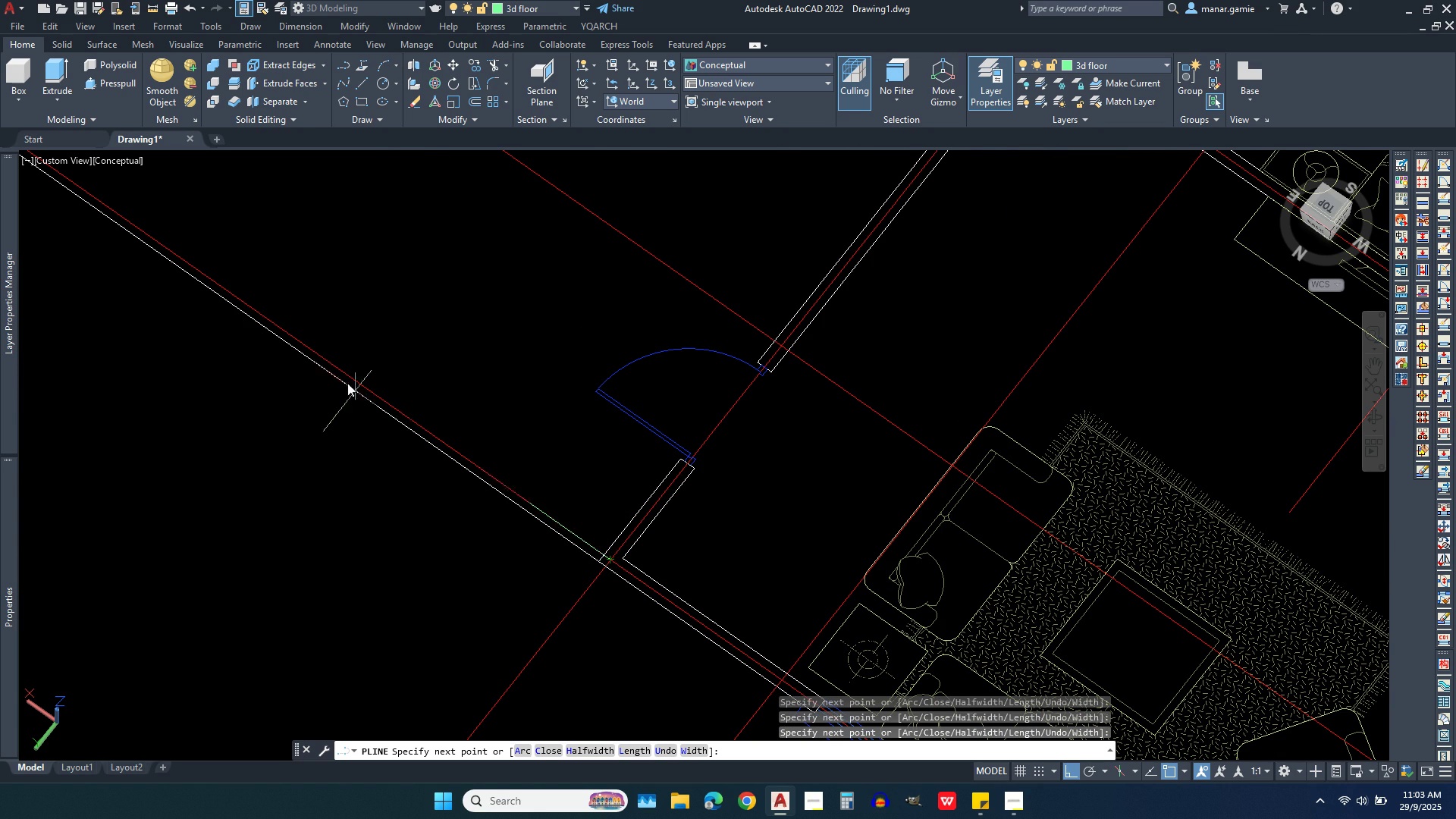 
scroll: coordinate [331, 365], scroll_direction: down, amount: 3.0
 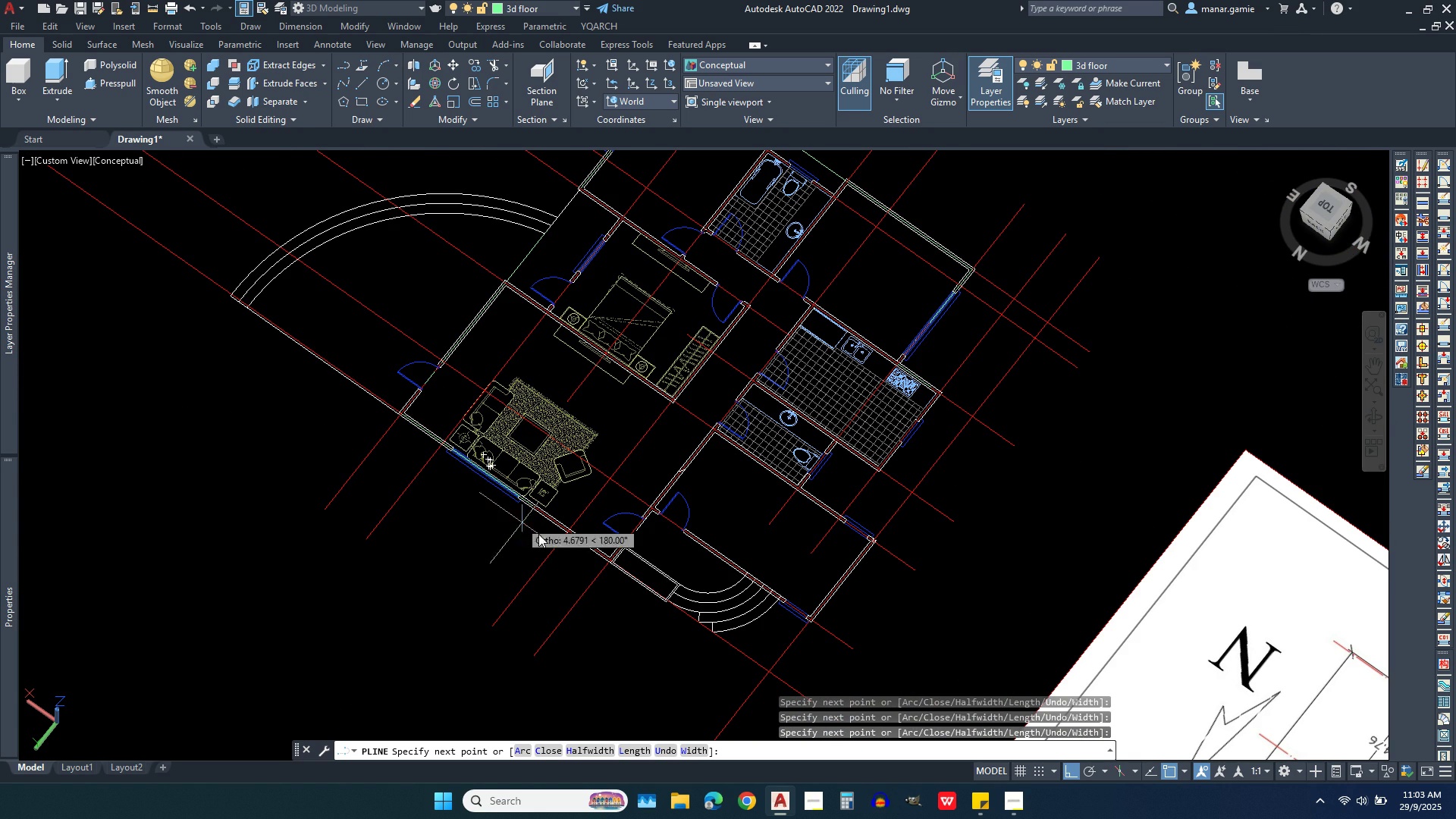 
scroll: coordinate [610, 563], scroll_direction: up, amount: 4.0
 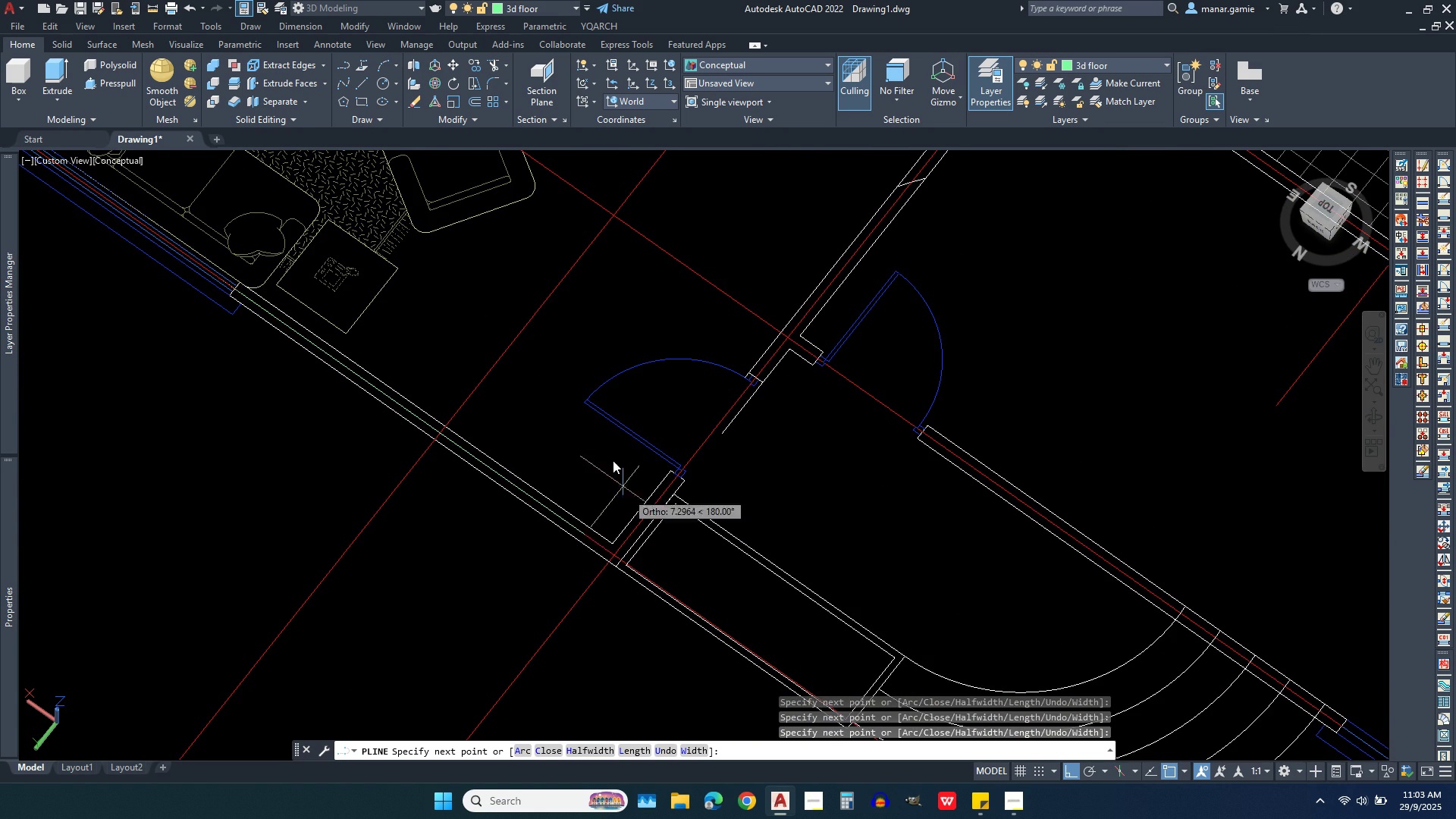 
scroll: coordinate [610, 452], scroll_direction: down, amount: 2.0
 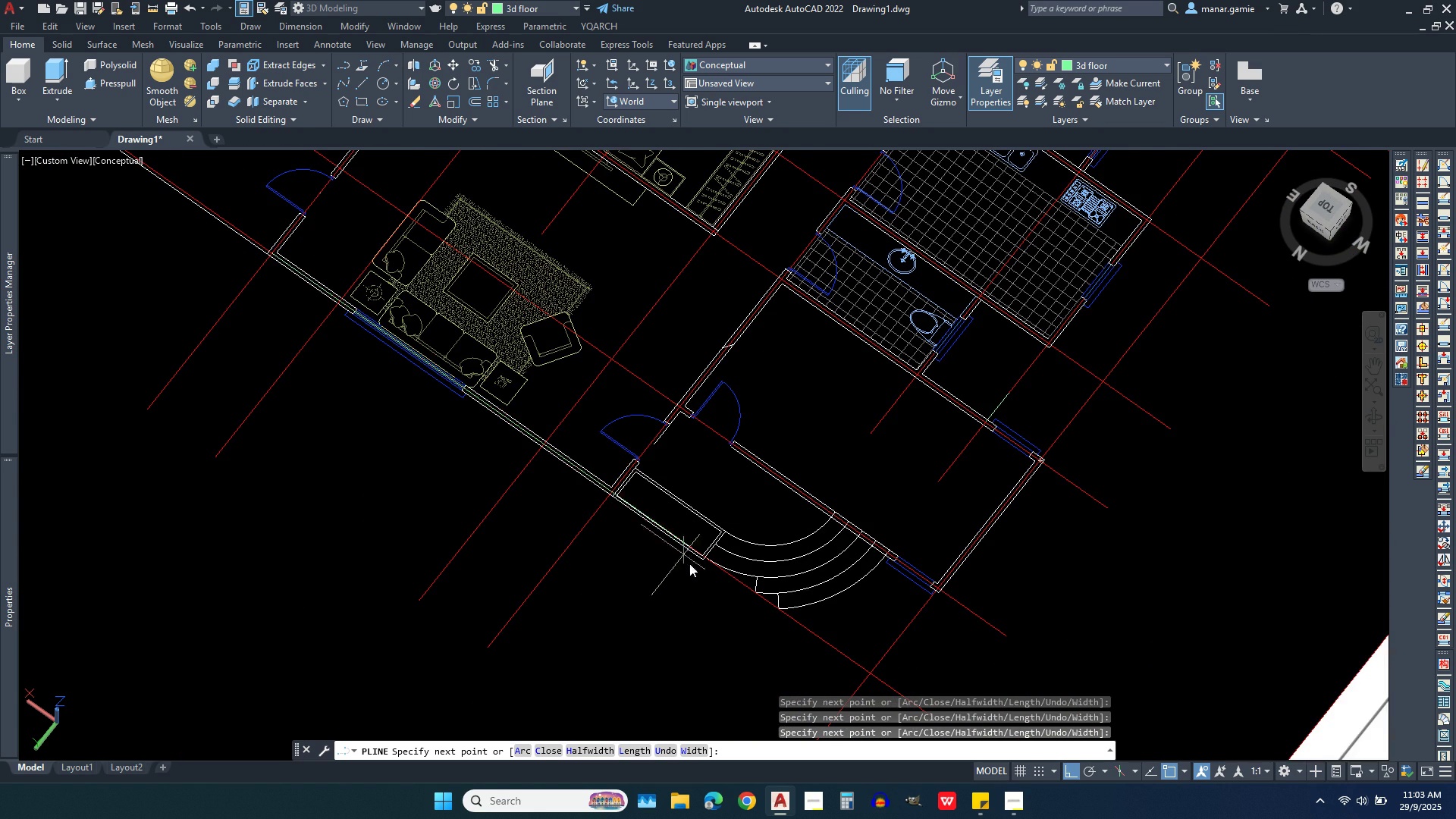 
scroll: coordinate [719, 548], scroll_direction: up, amount: 6.0
 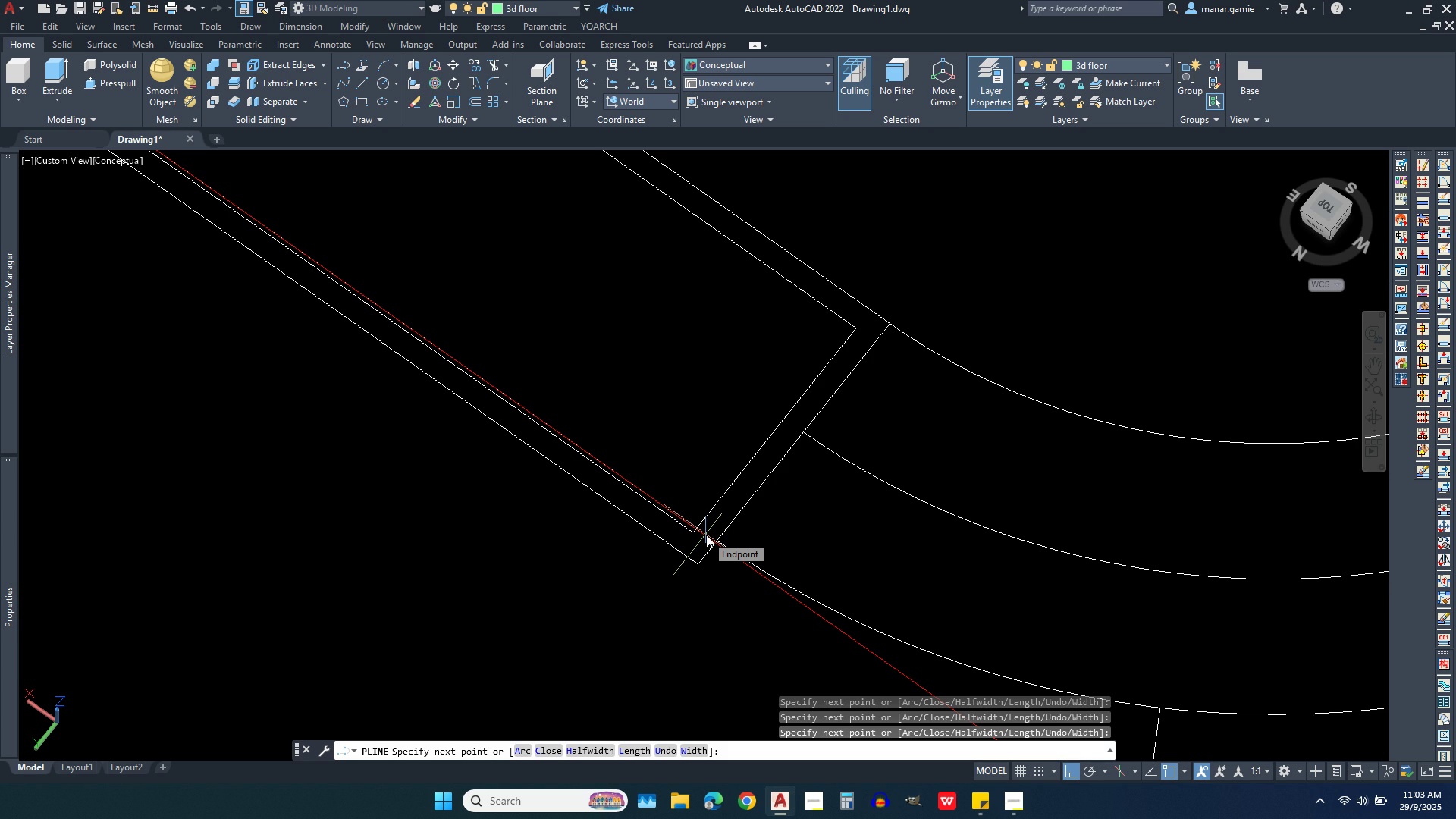 
wait(7.84)
 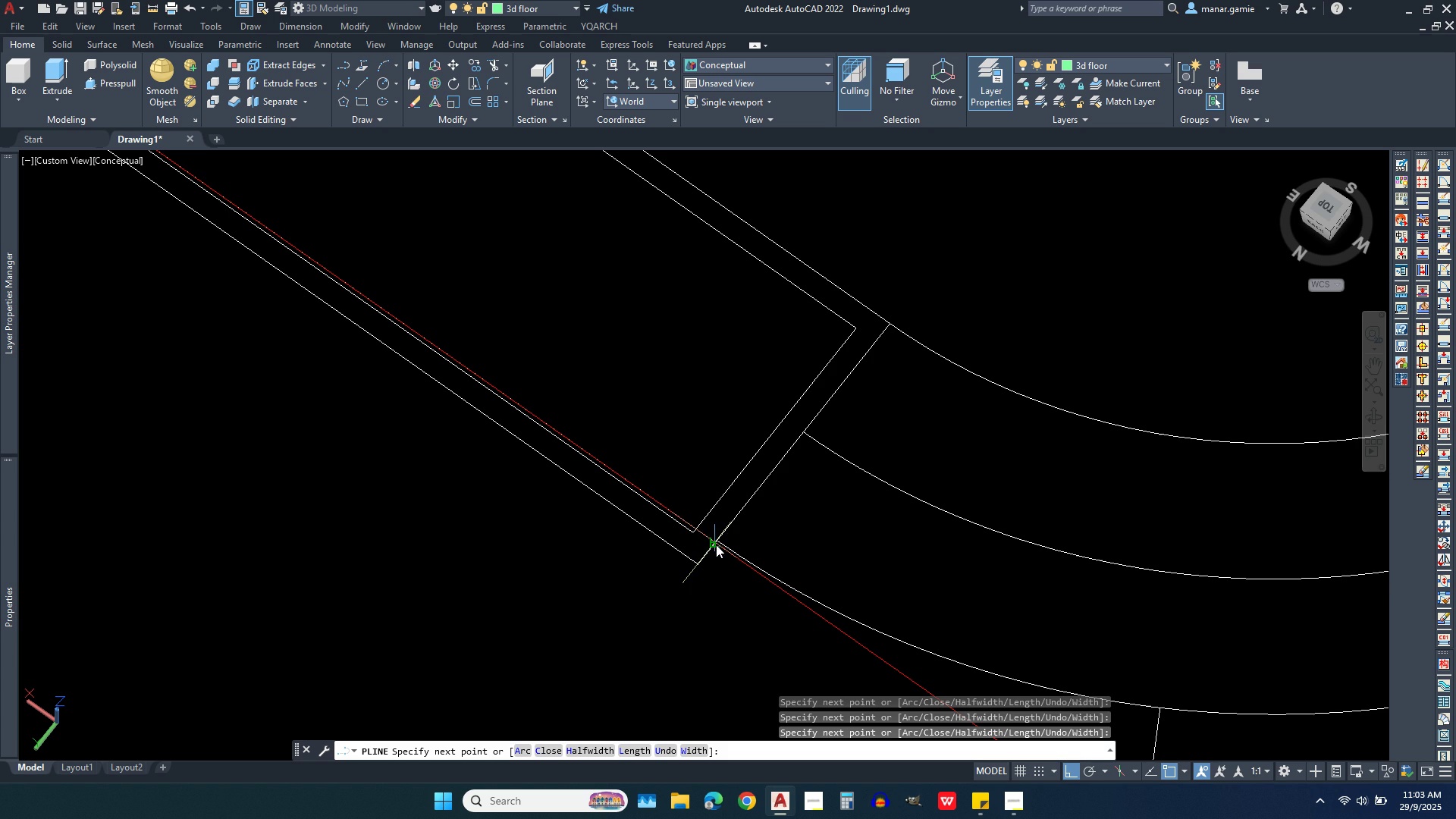 
left_click([706, 537])
 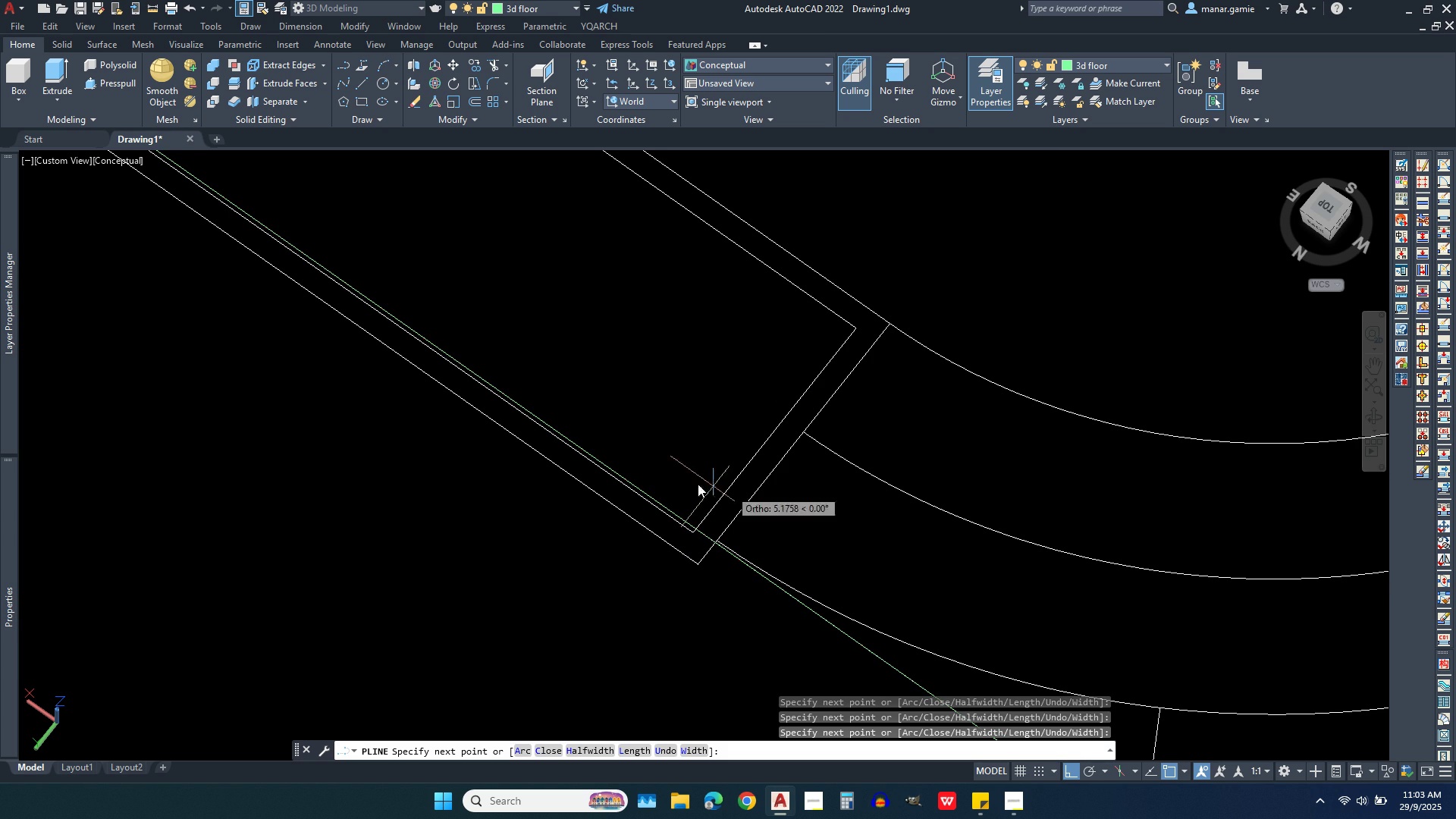 
scroll: coordinate [613, 460], scroll_direction: down, amount: 5.0
 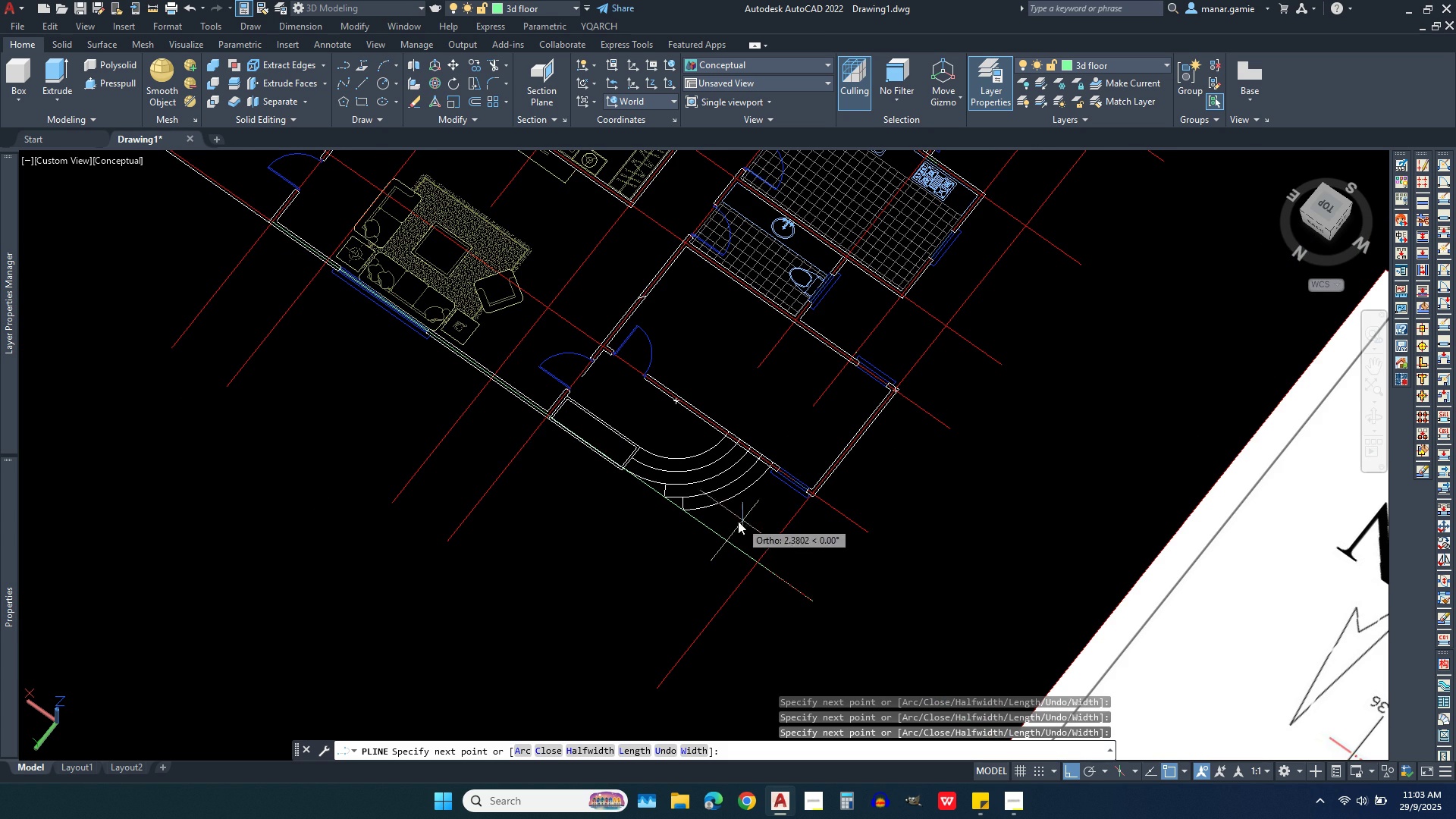 
scroll: coordinate [721, 526], scroll_direction: up, amount: 4.0
 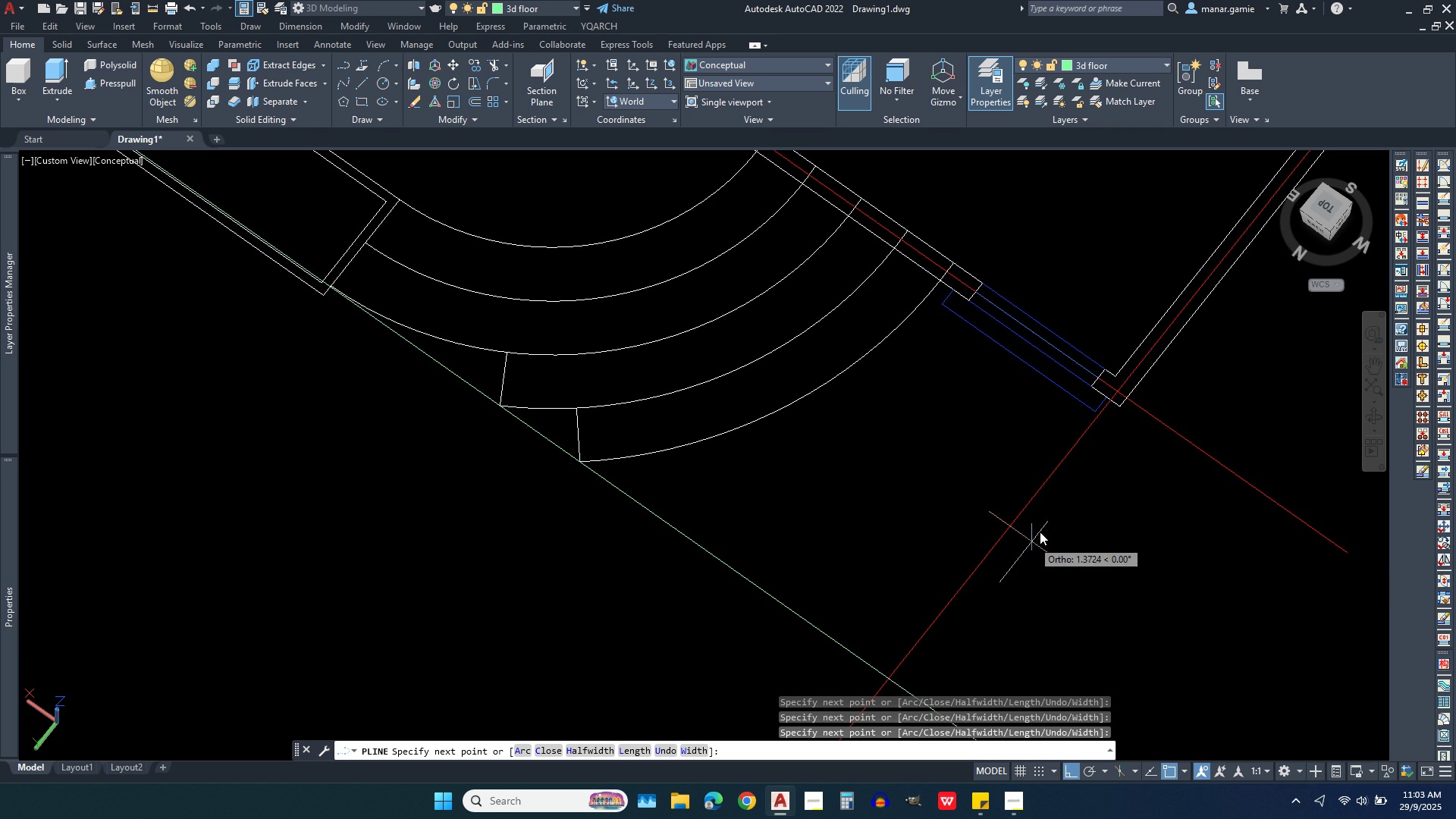 
wait(7.95)
 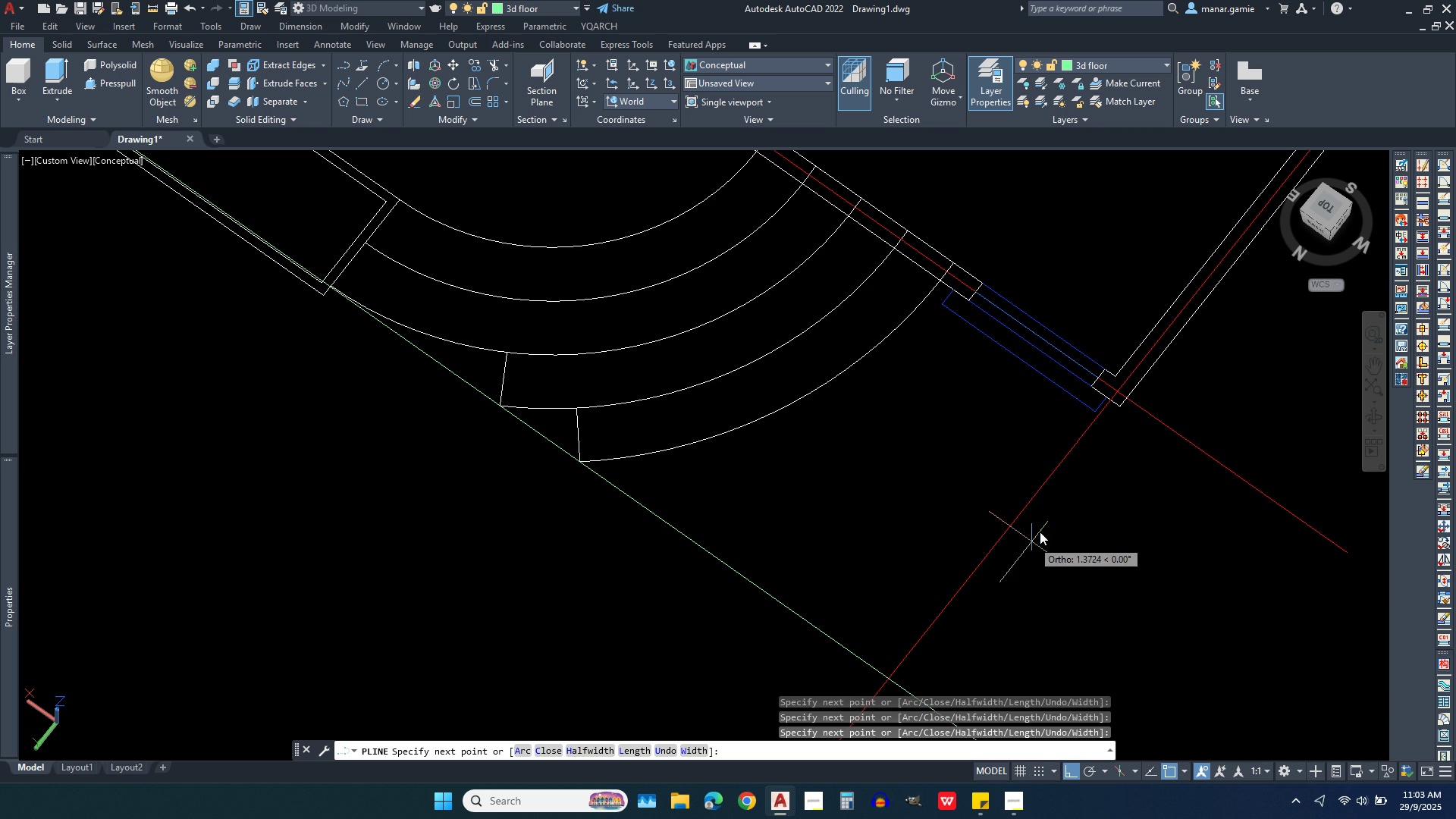 
left_click([1348, 553])
 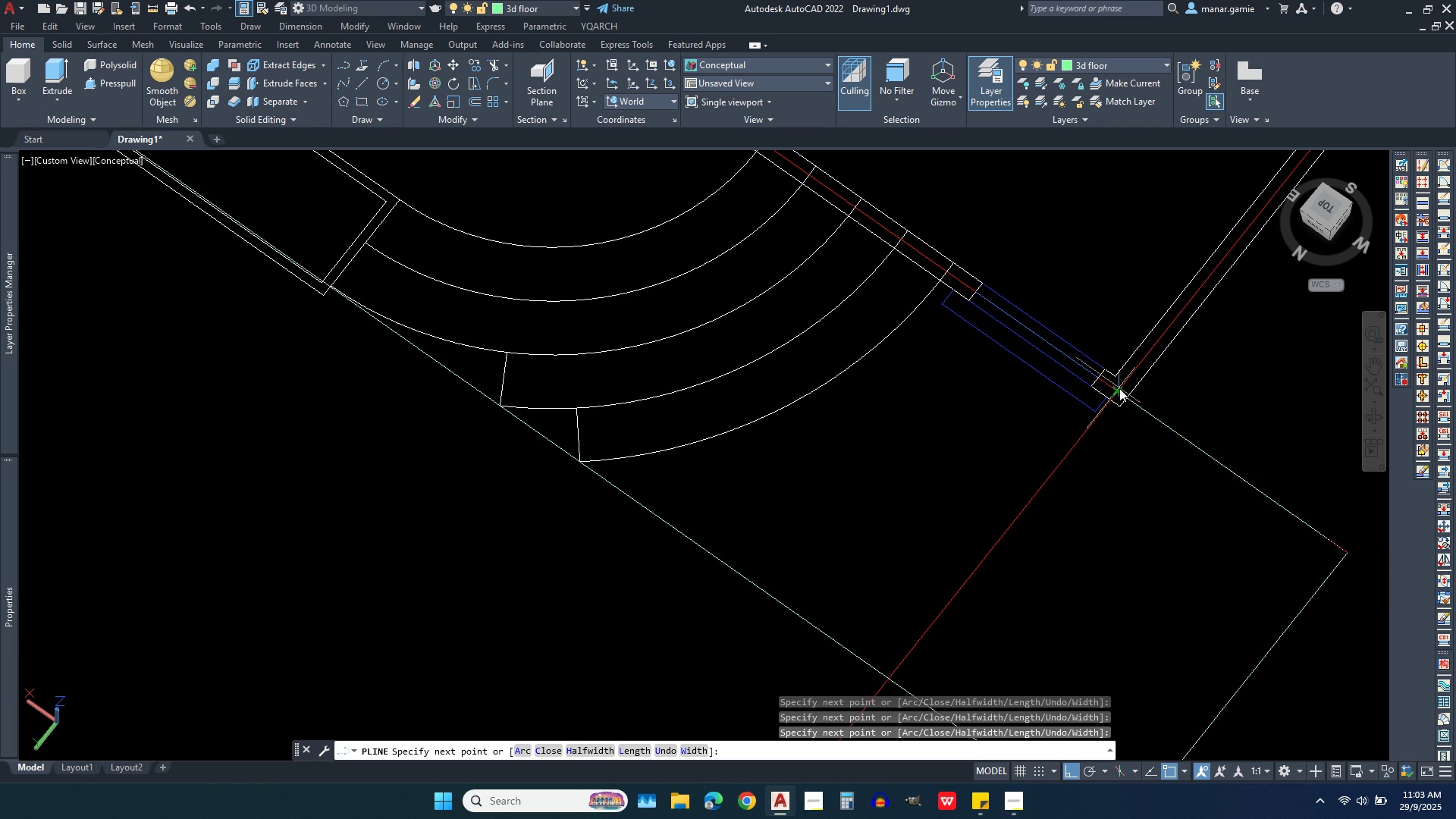 
left_click([1119, 388])
 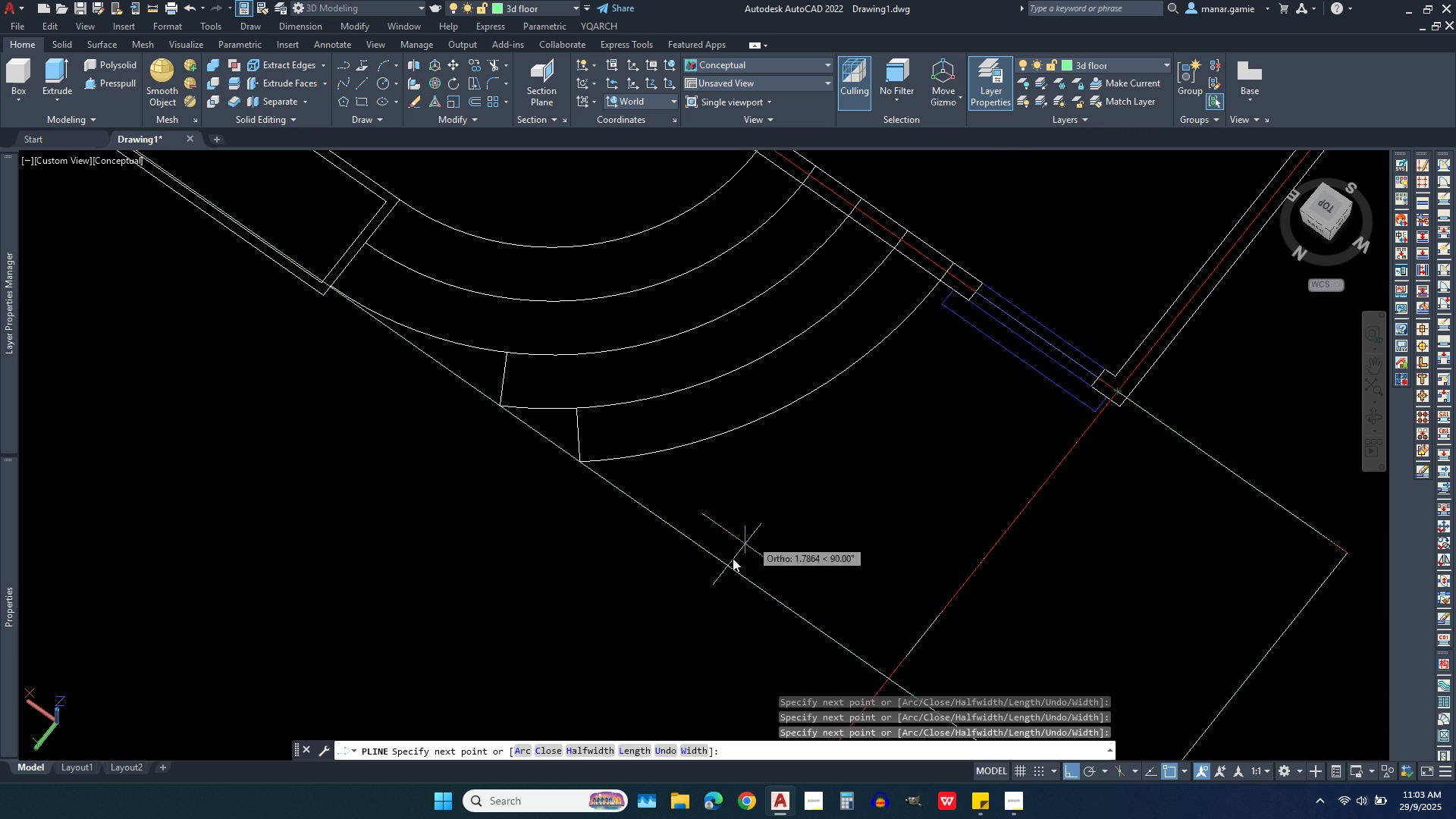 
scroll: coordinate [706, 585], scroll_direction: down, amount: 2.0
 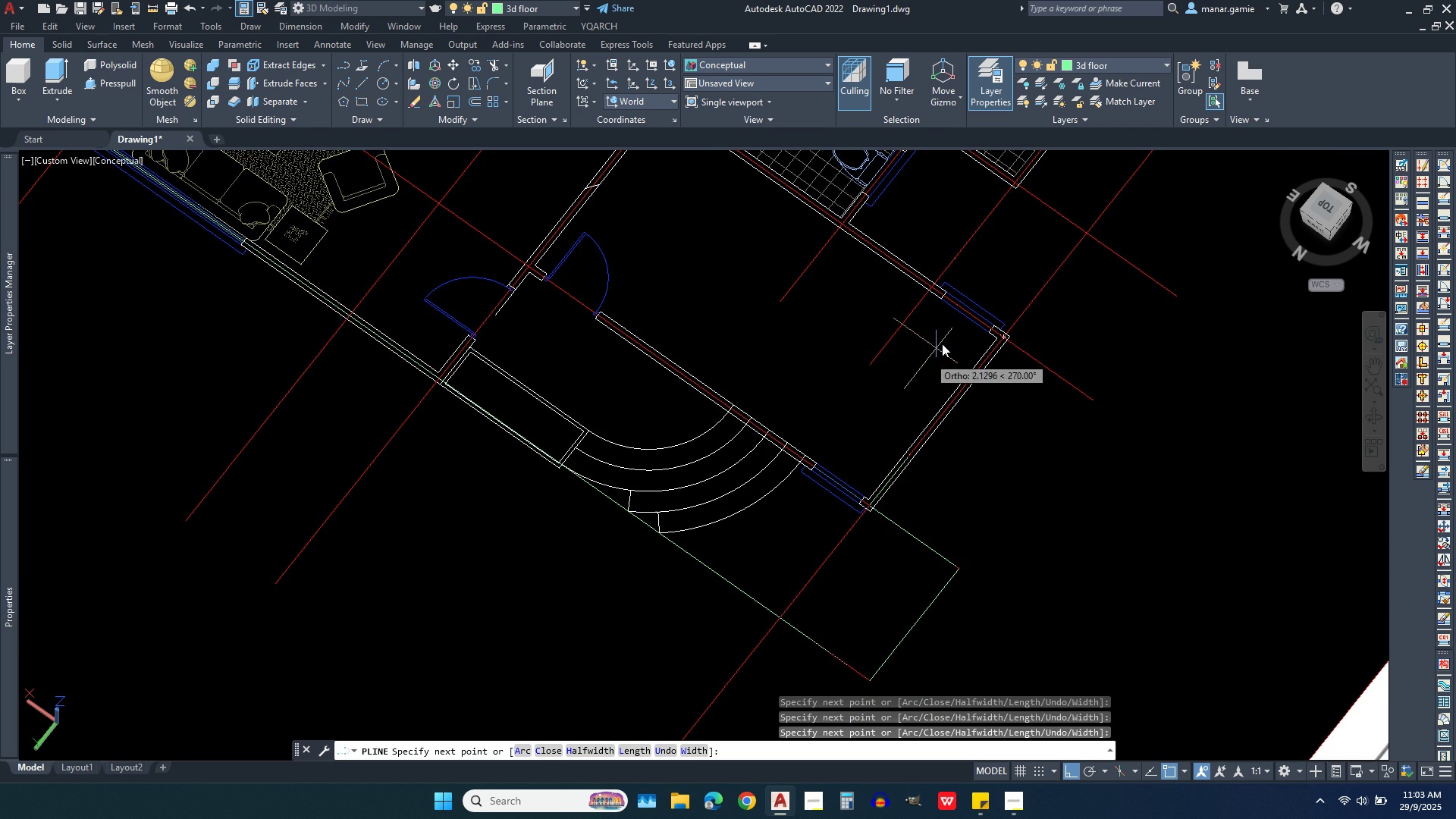 
scroll: coordinate [1040, 312], scroll_direction: up, amount: 4.0